 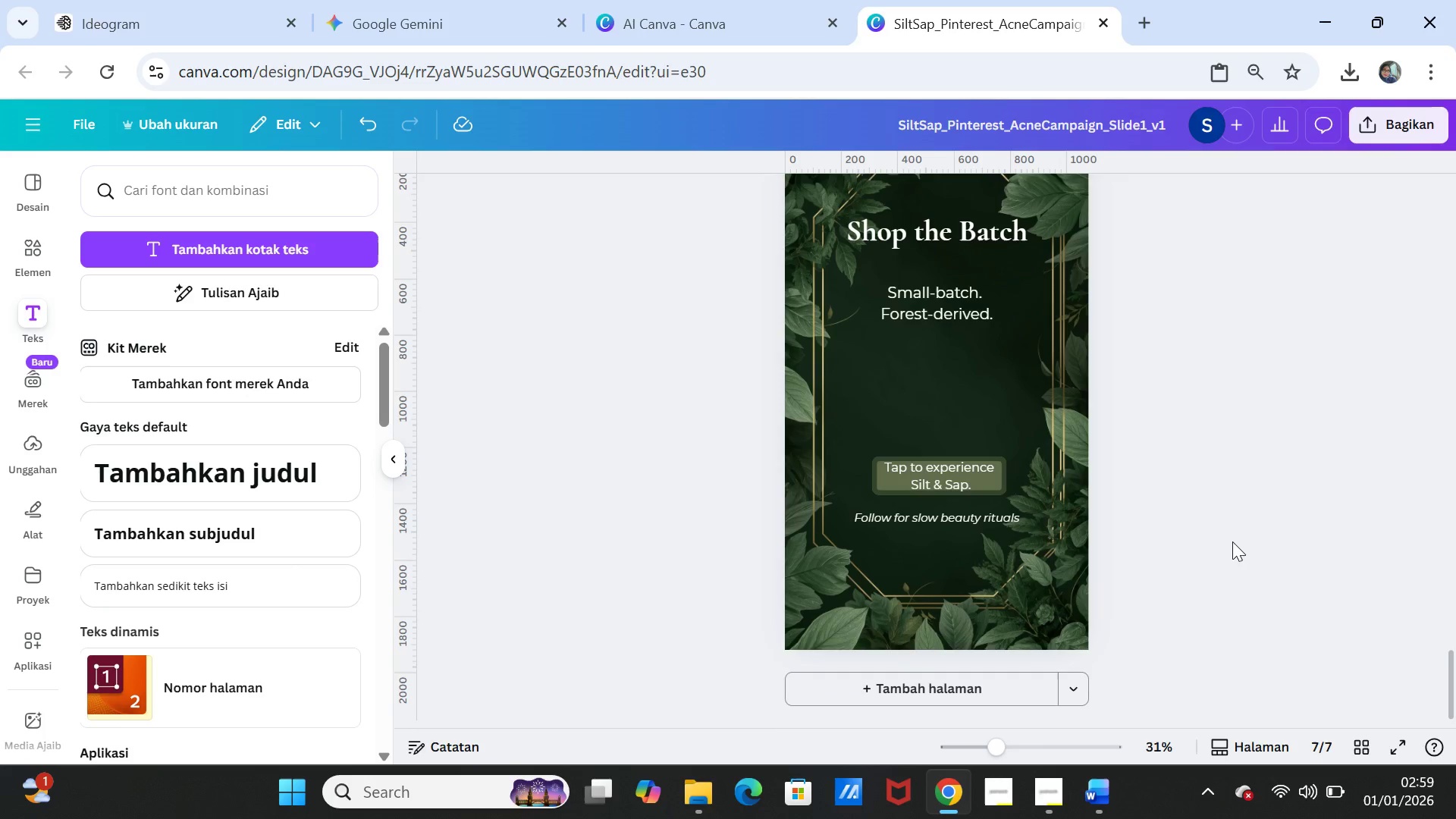 
scroll: coordinate [1233, 541], scroll_direction: down, amount: 1.0
 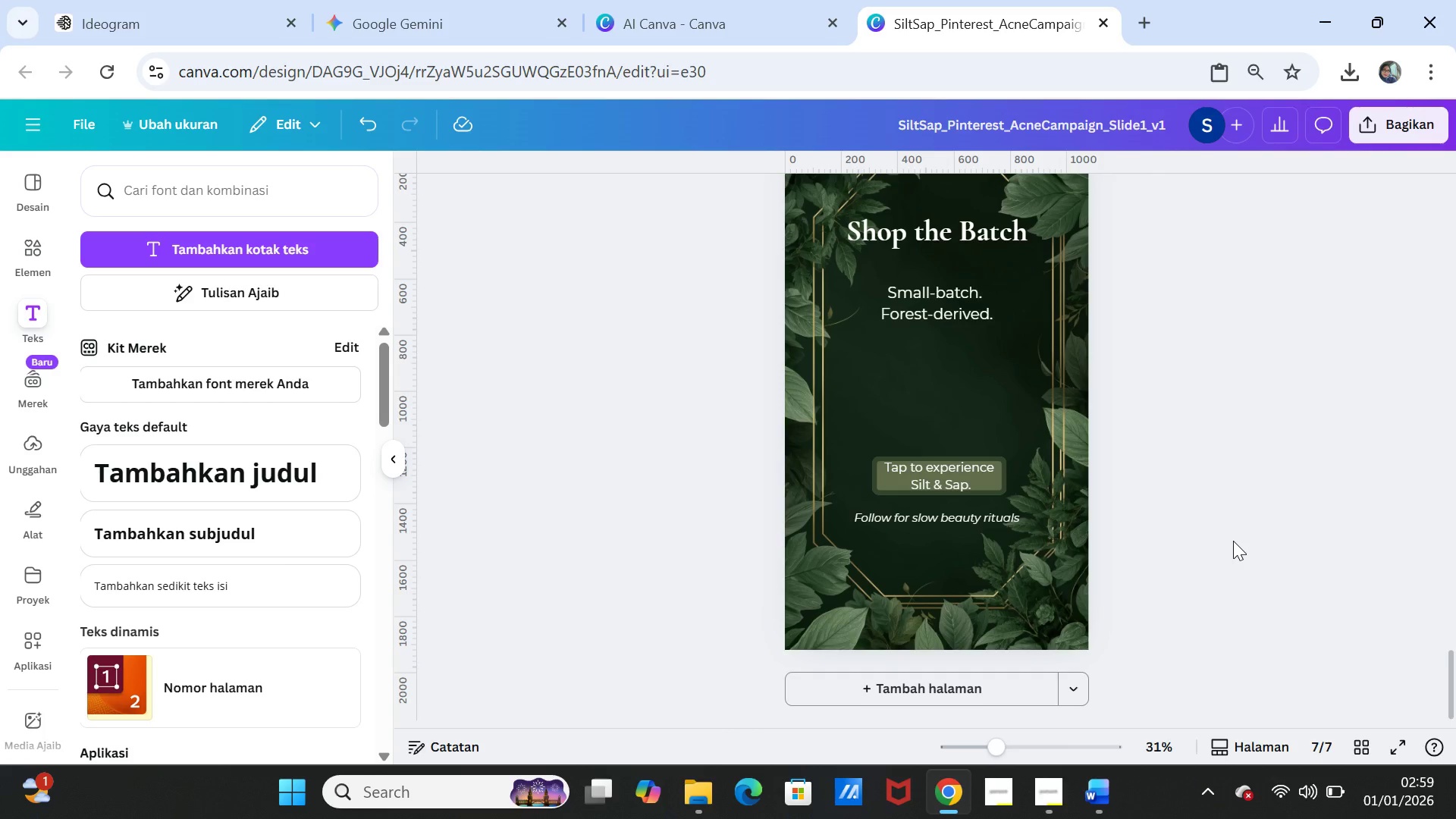 
scroll: coordinate [1233, 541], scroll_direction: up, amount: 1.0
 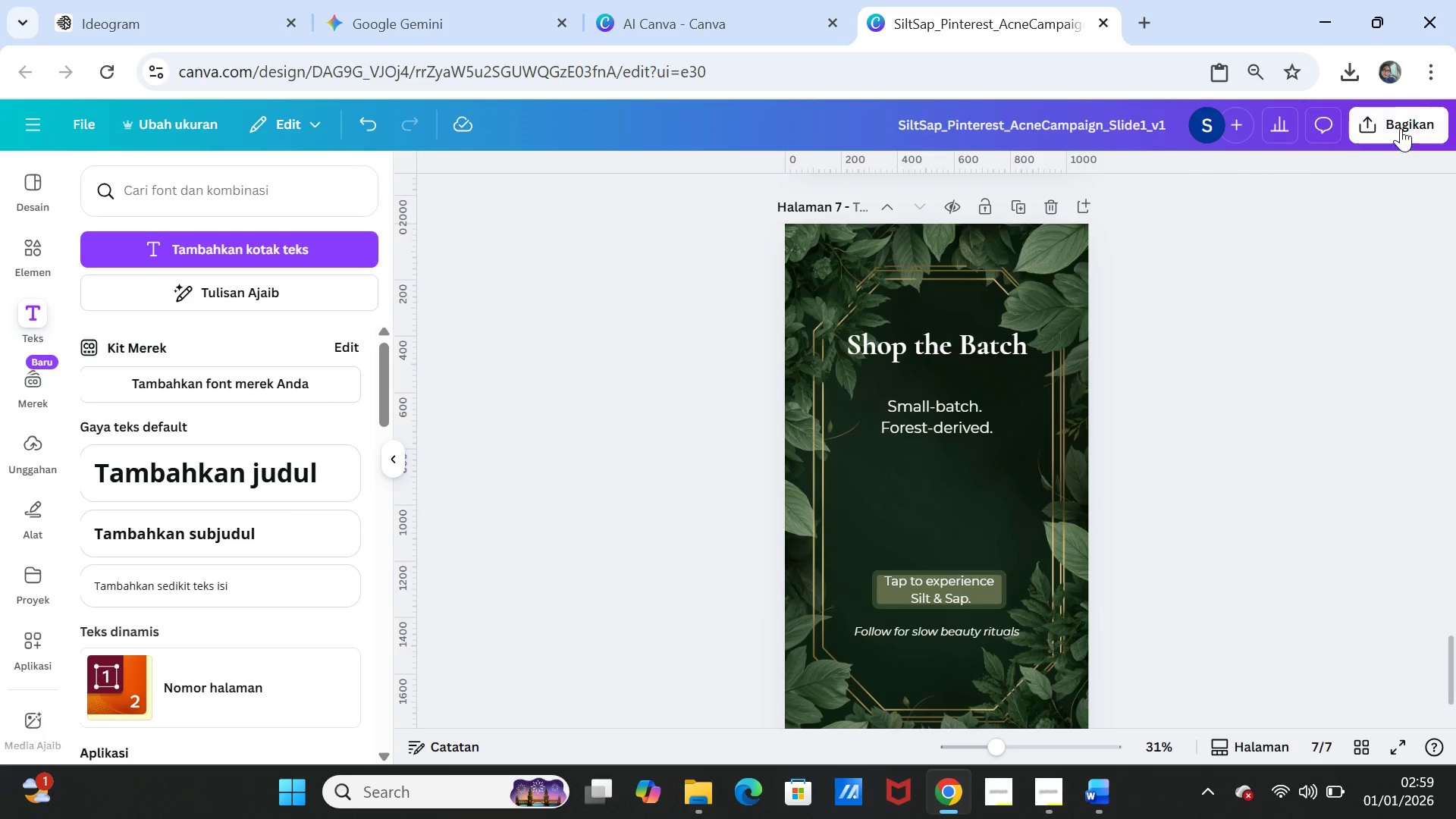 
left_click([1401, 128])
 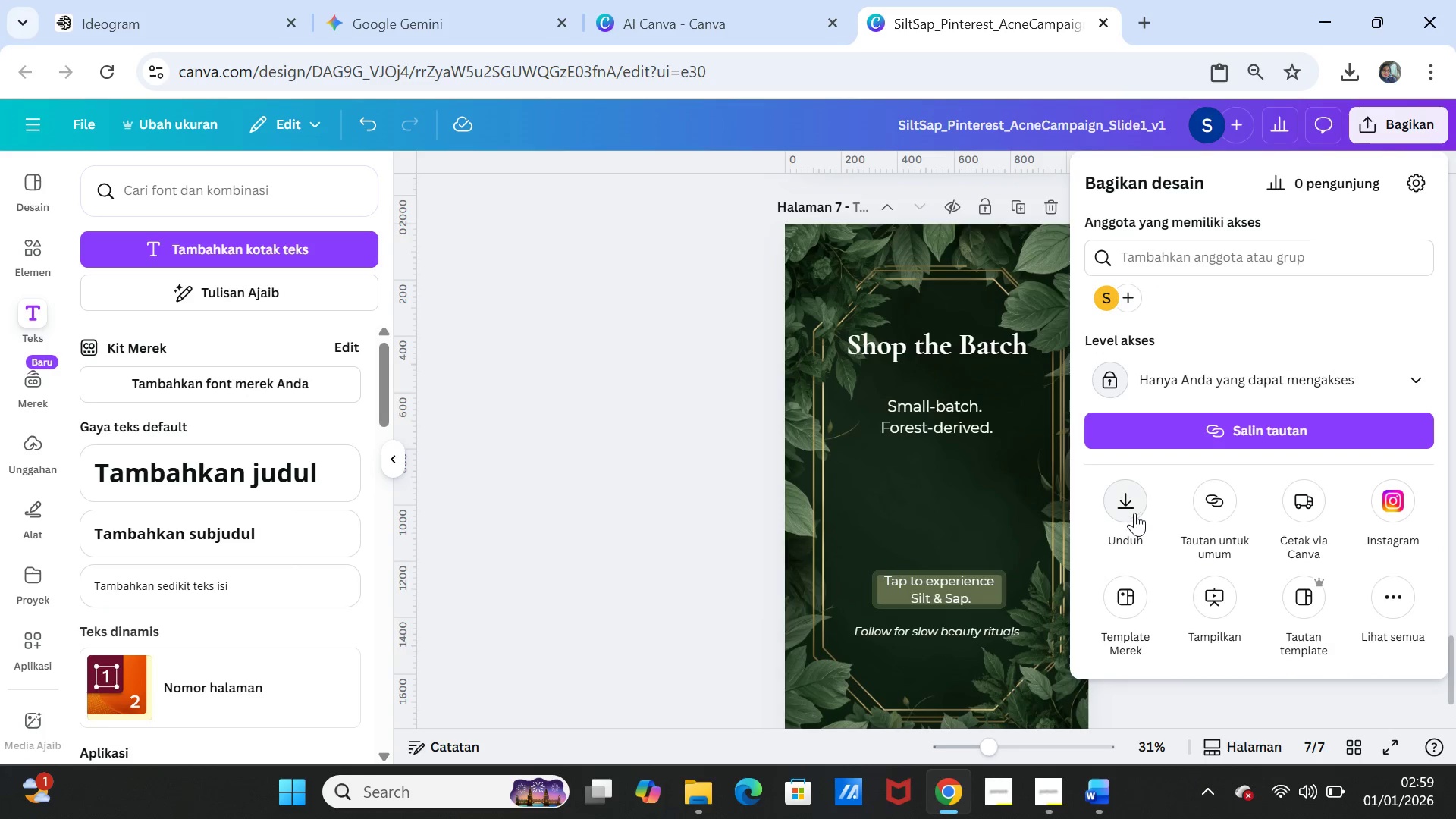 
left_click([1131, 507])
 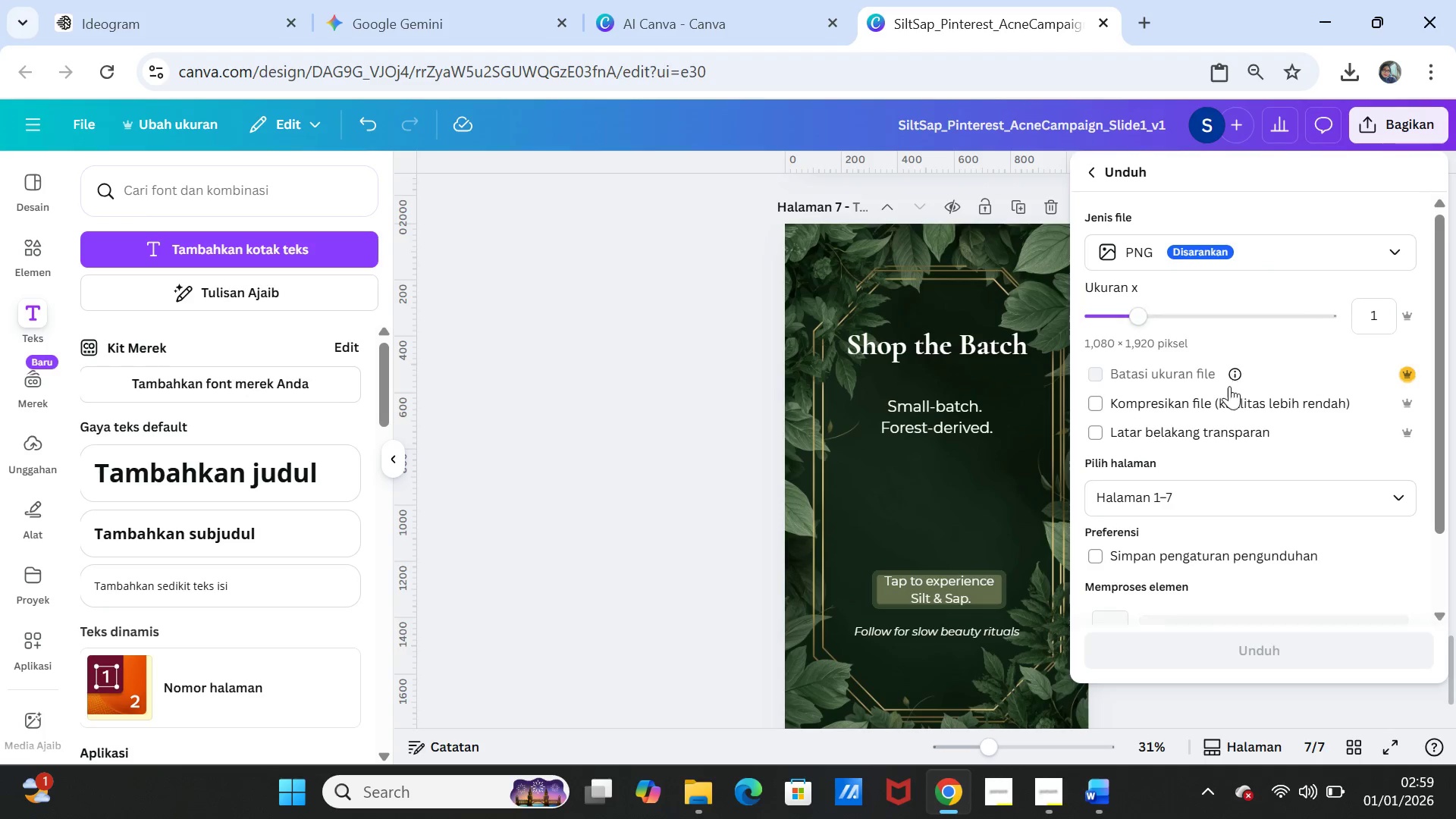 
scroll: coordinate [1228, 425], scroll_direction: down, amount: 2.0
 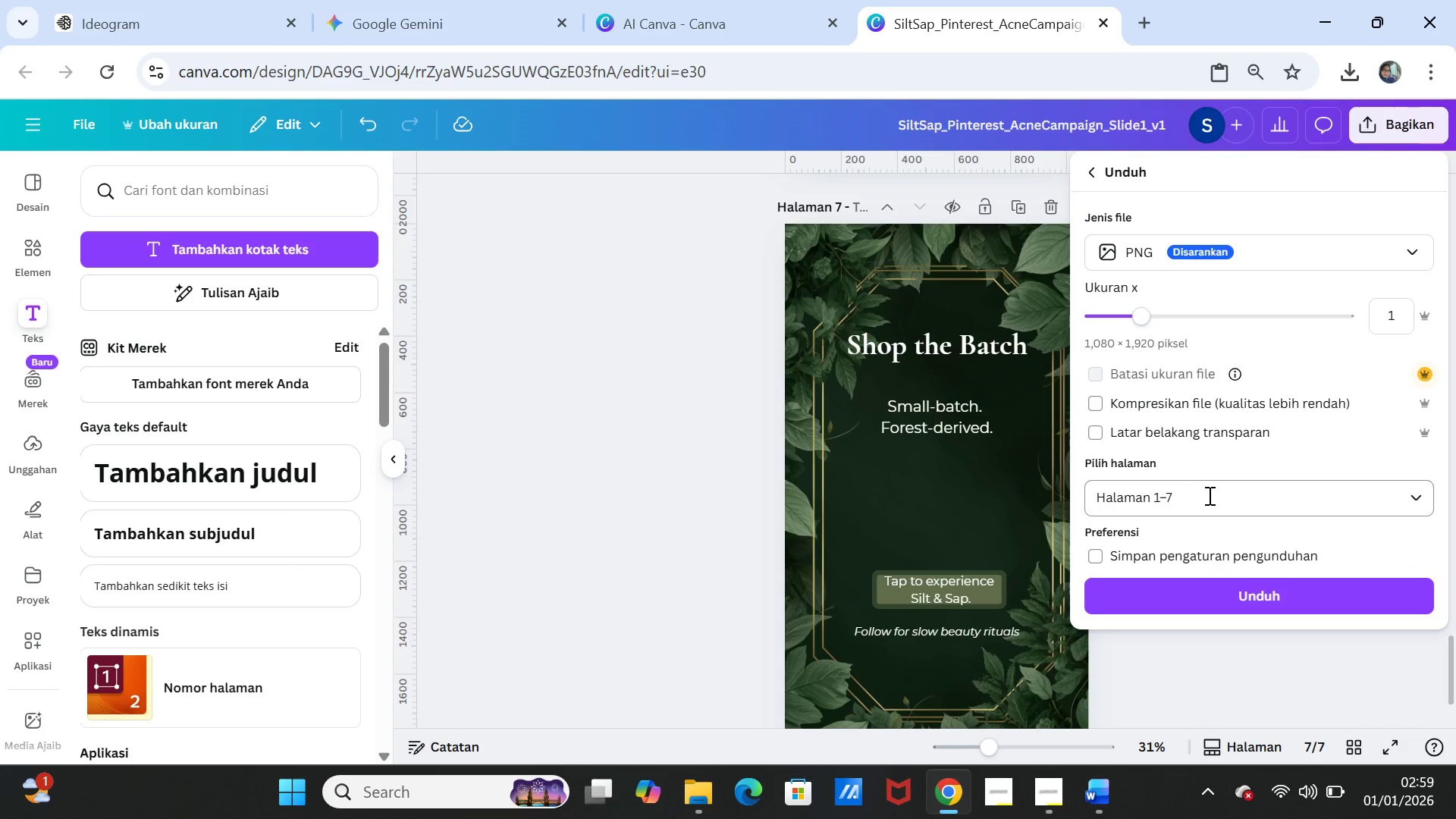 
left_click([1209, 495])
 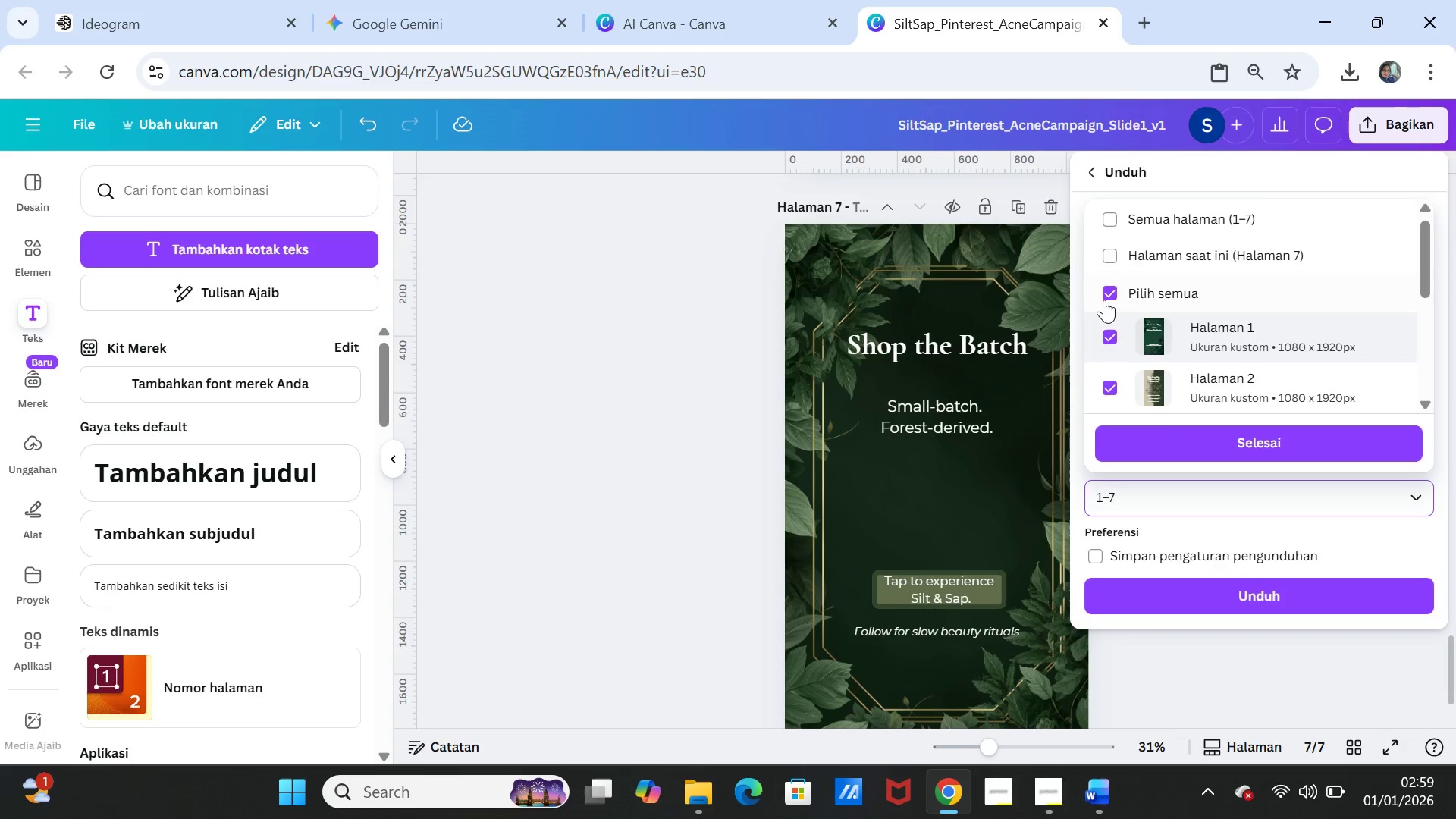 
left_click([1107, 293])
 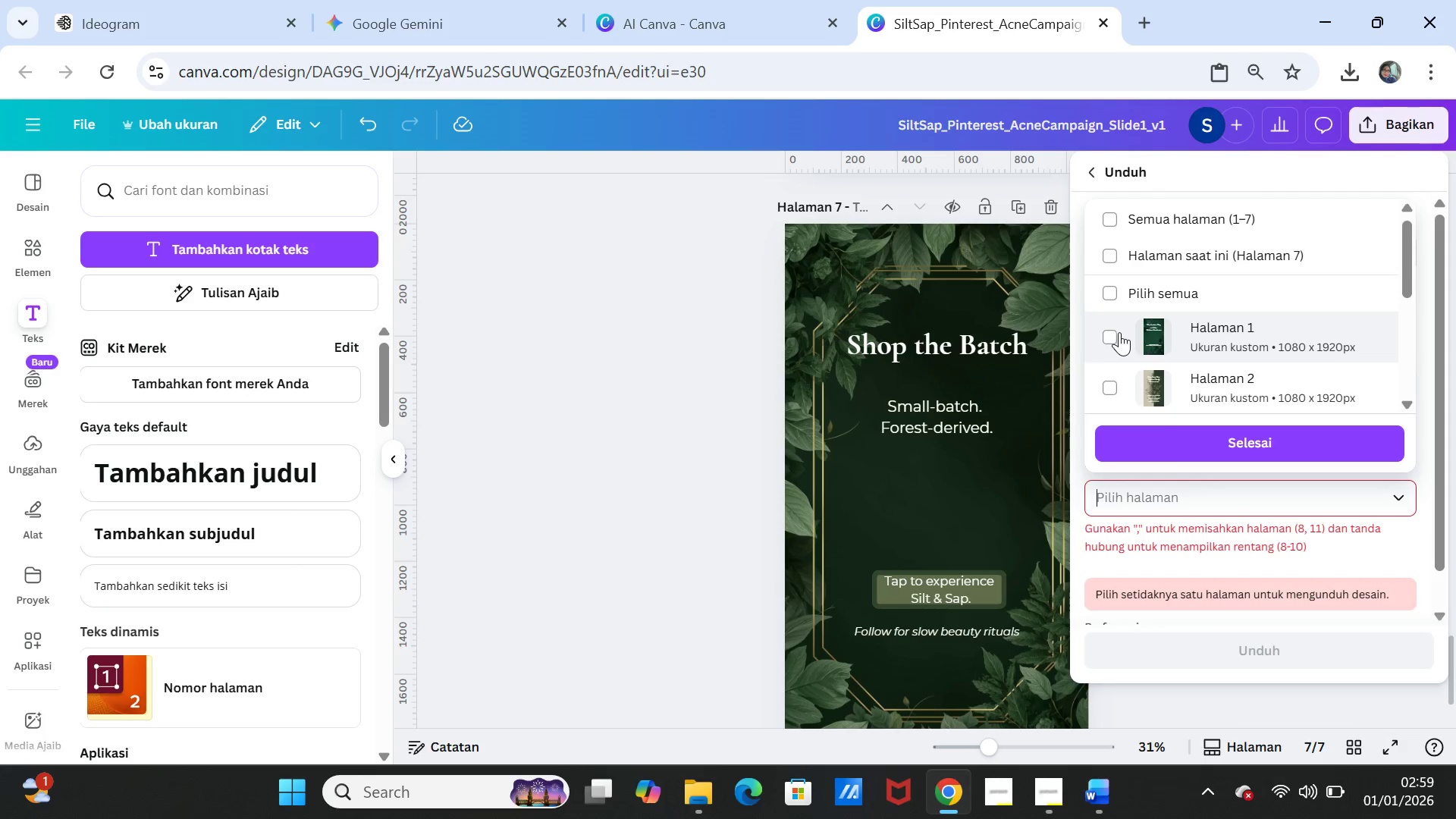 
left_click([1117, 333])
 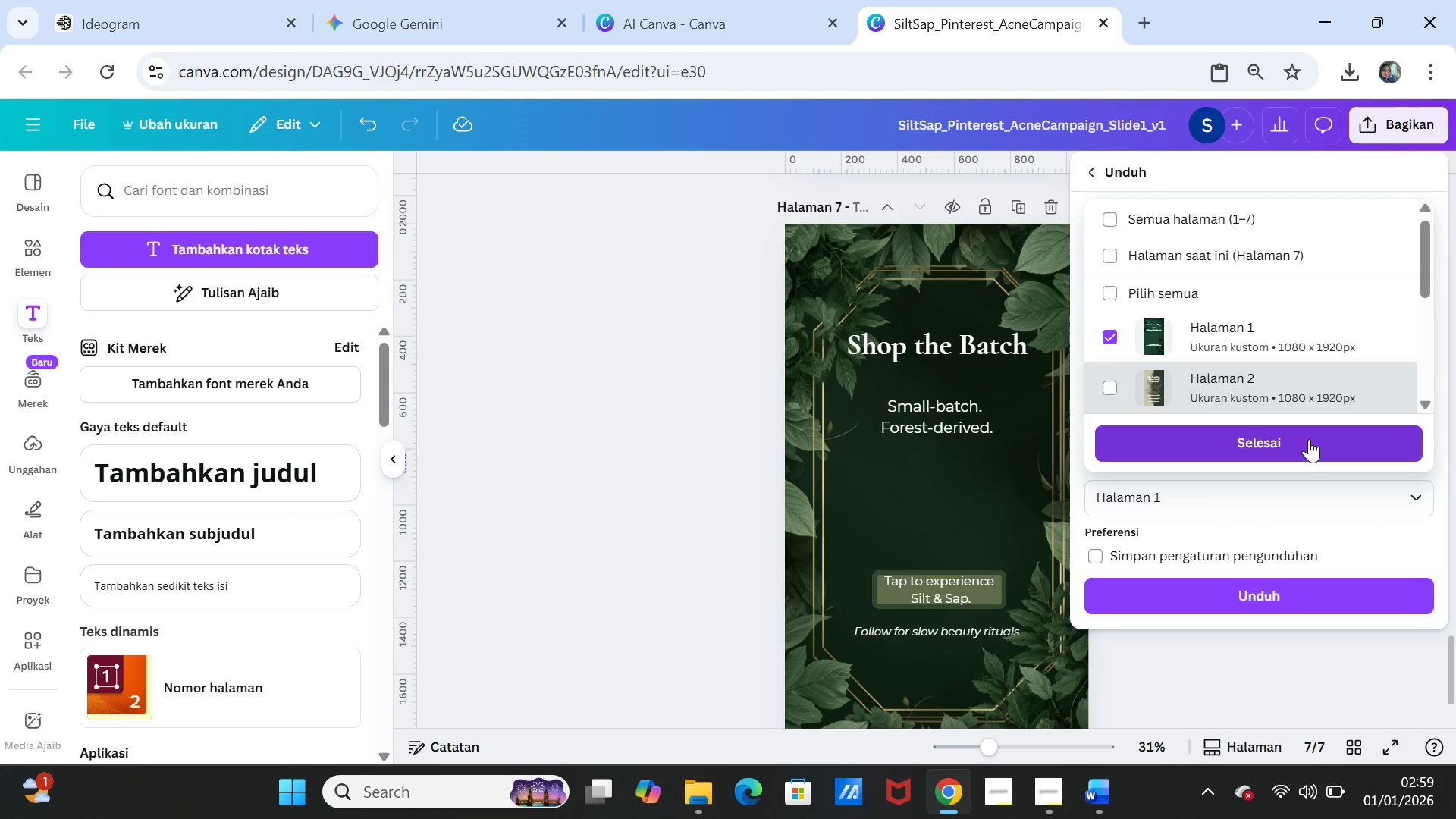 
left_click([1309, 439])
 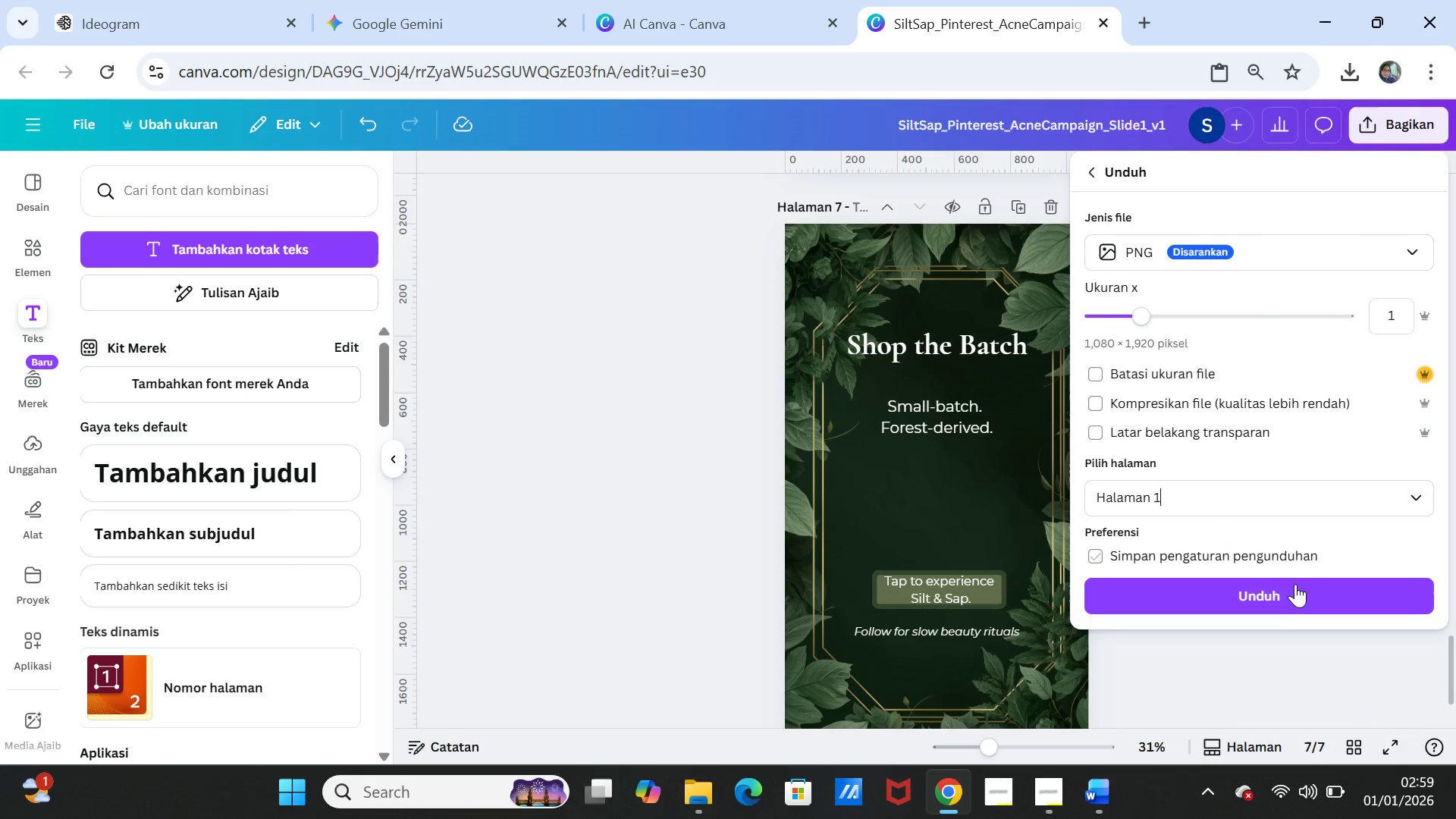 
left_click([1279, 601])
 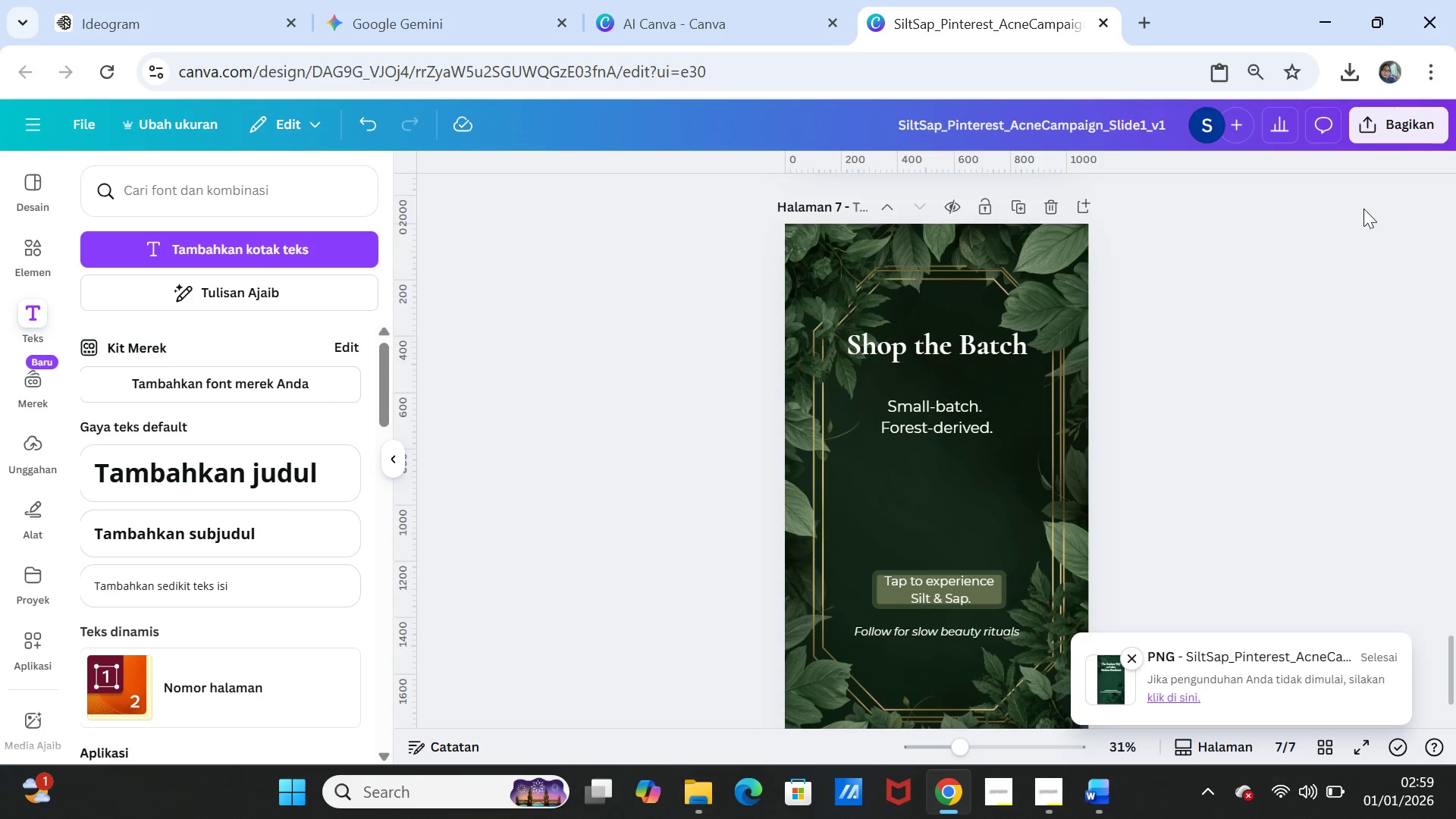 
wait(7.94)
 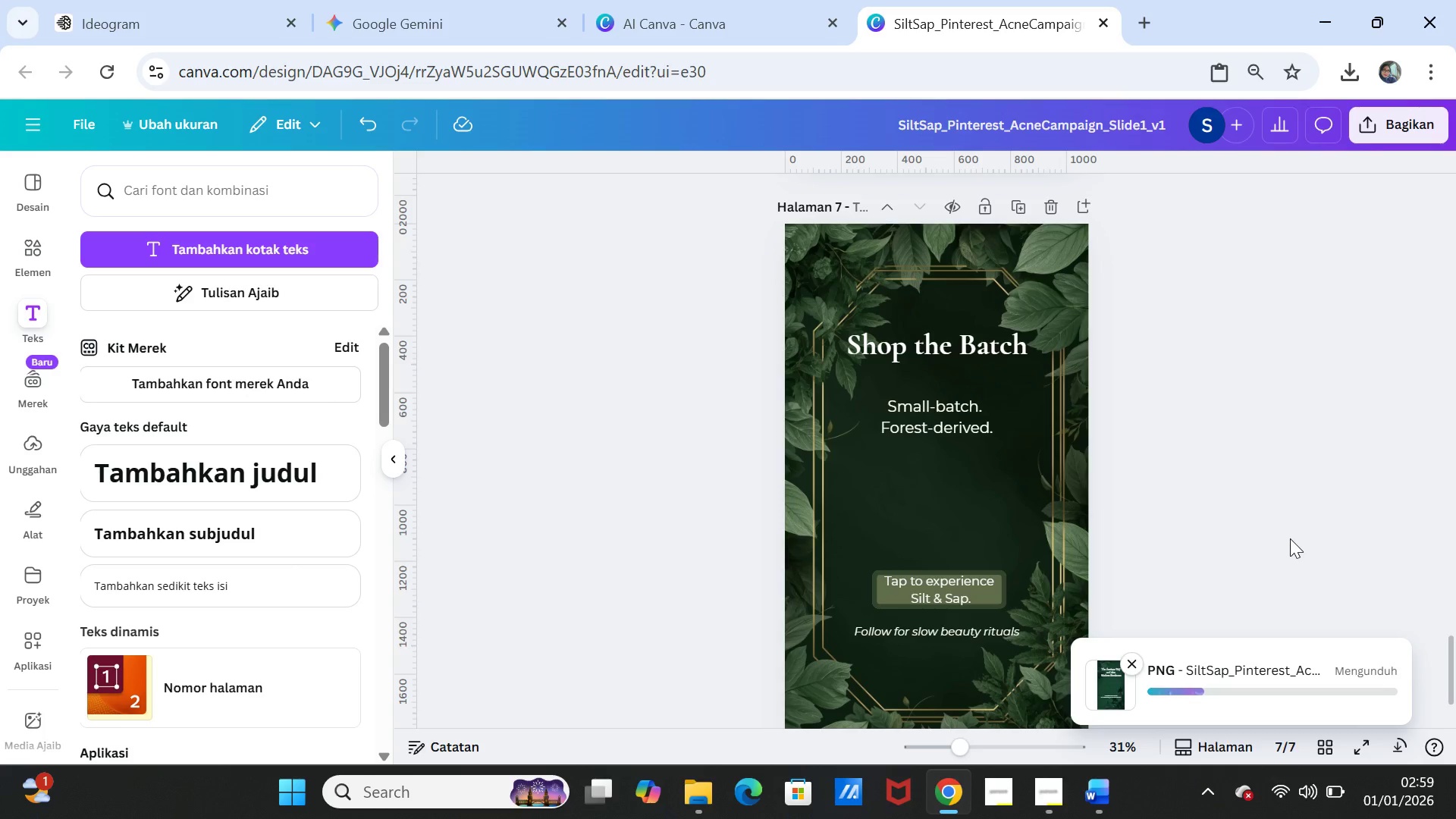 
left_click([1367, 129])
 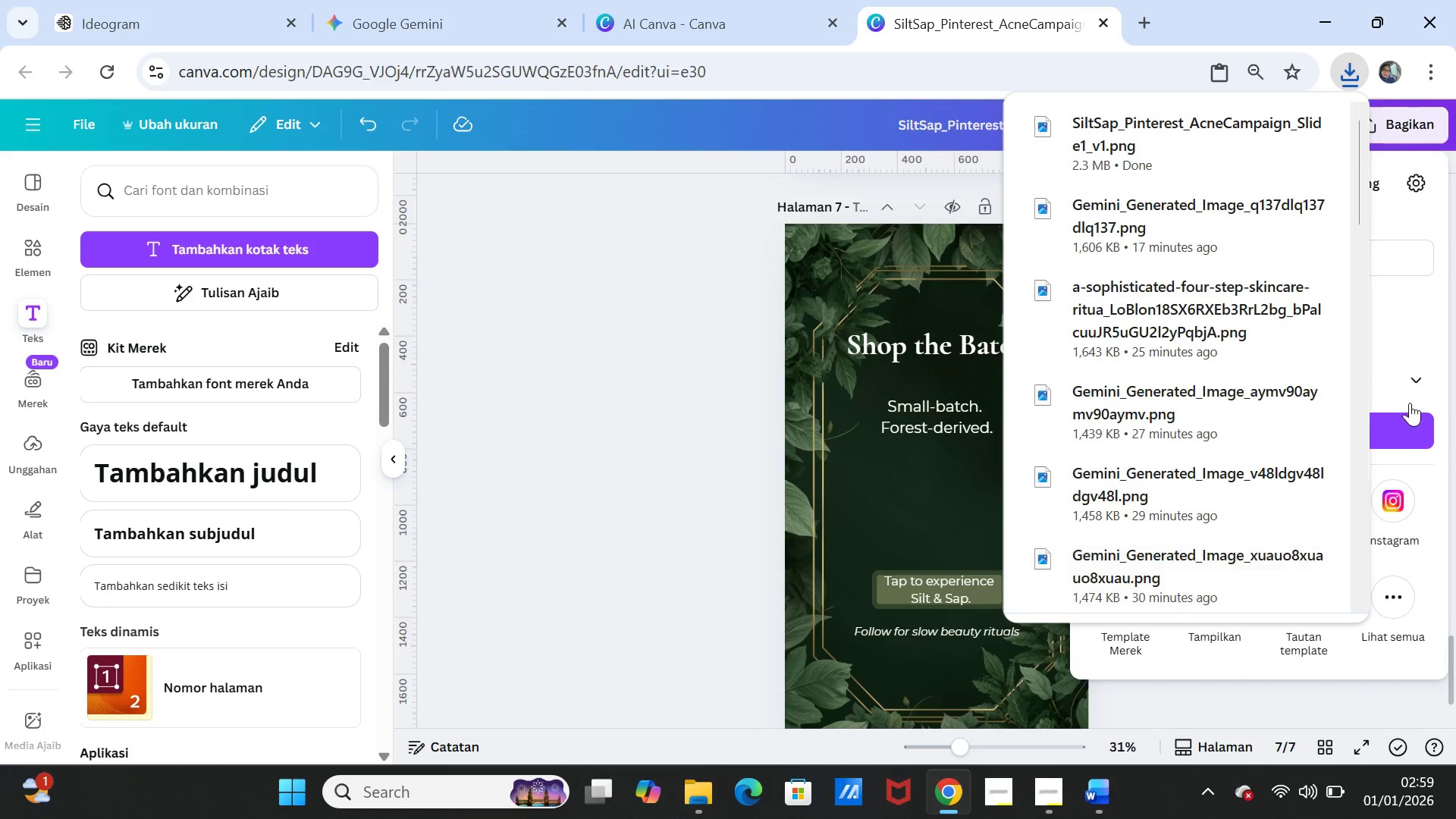 
left_click([1417, 297])
 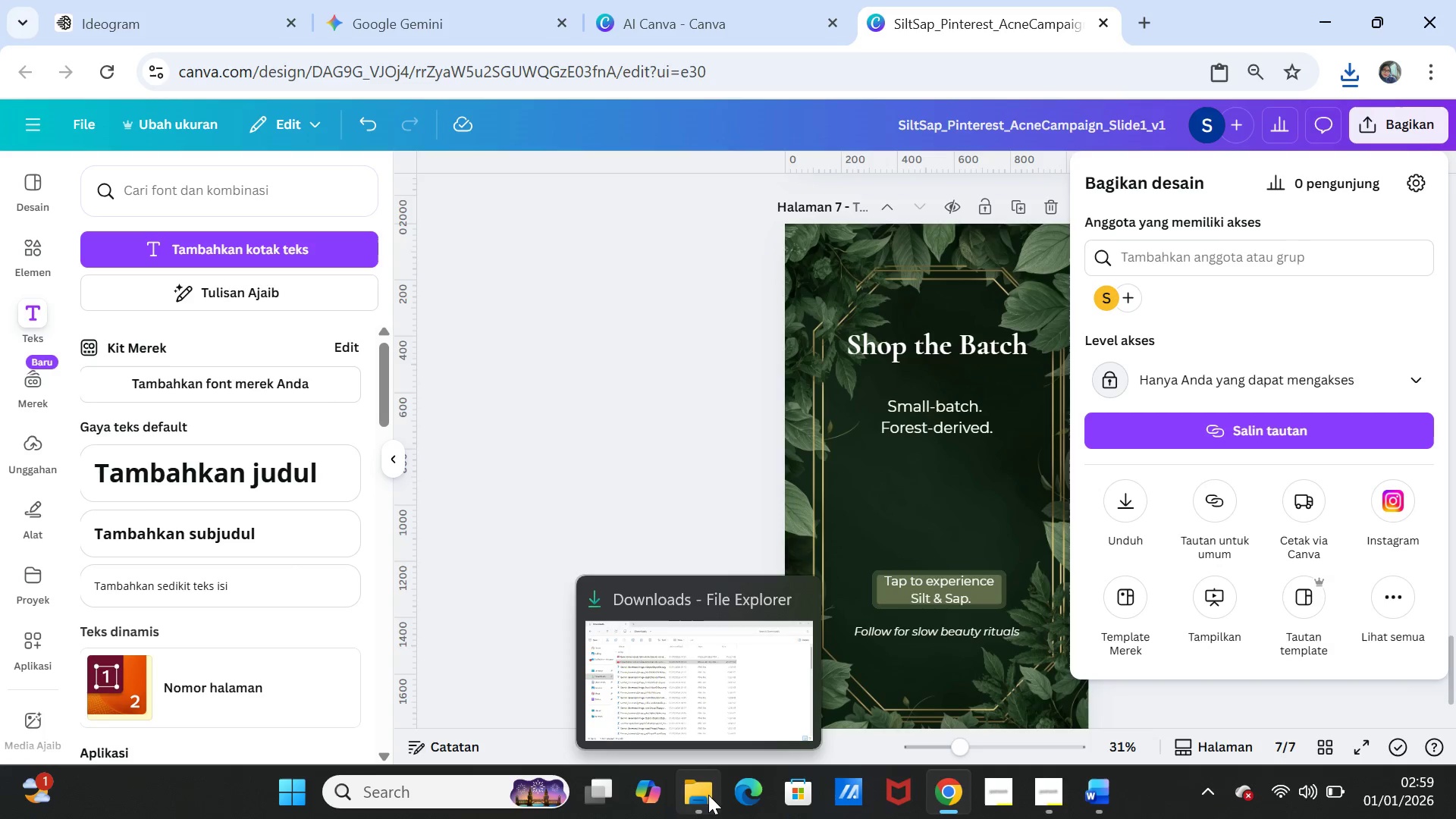 
left_click([708, 795])
 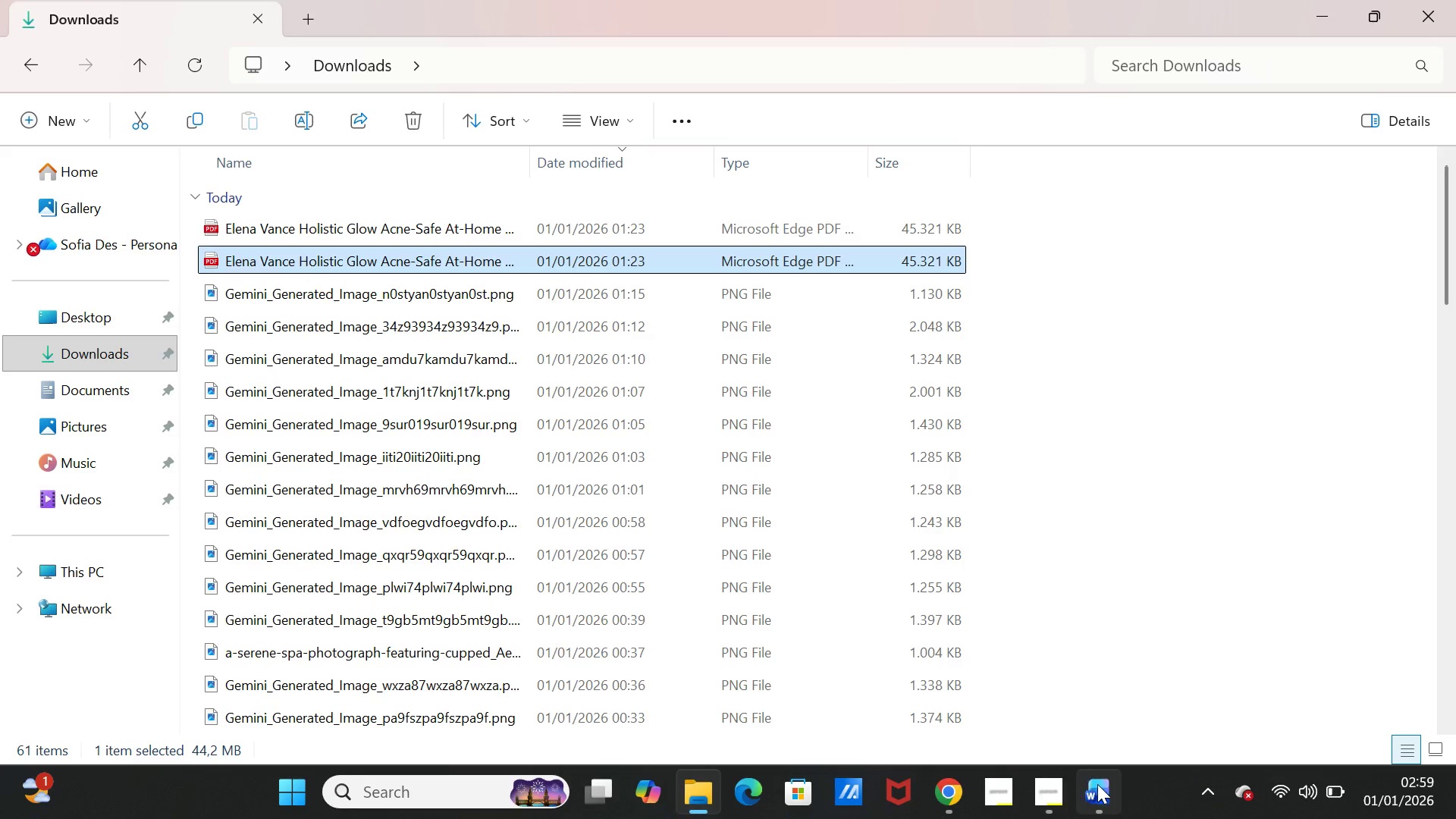 
left_click([1097, 784])
 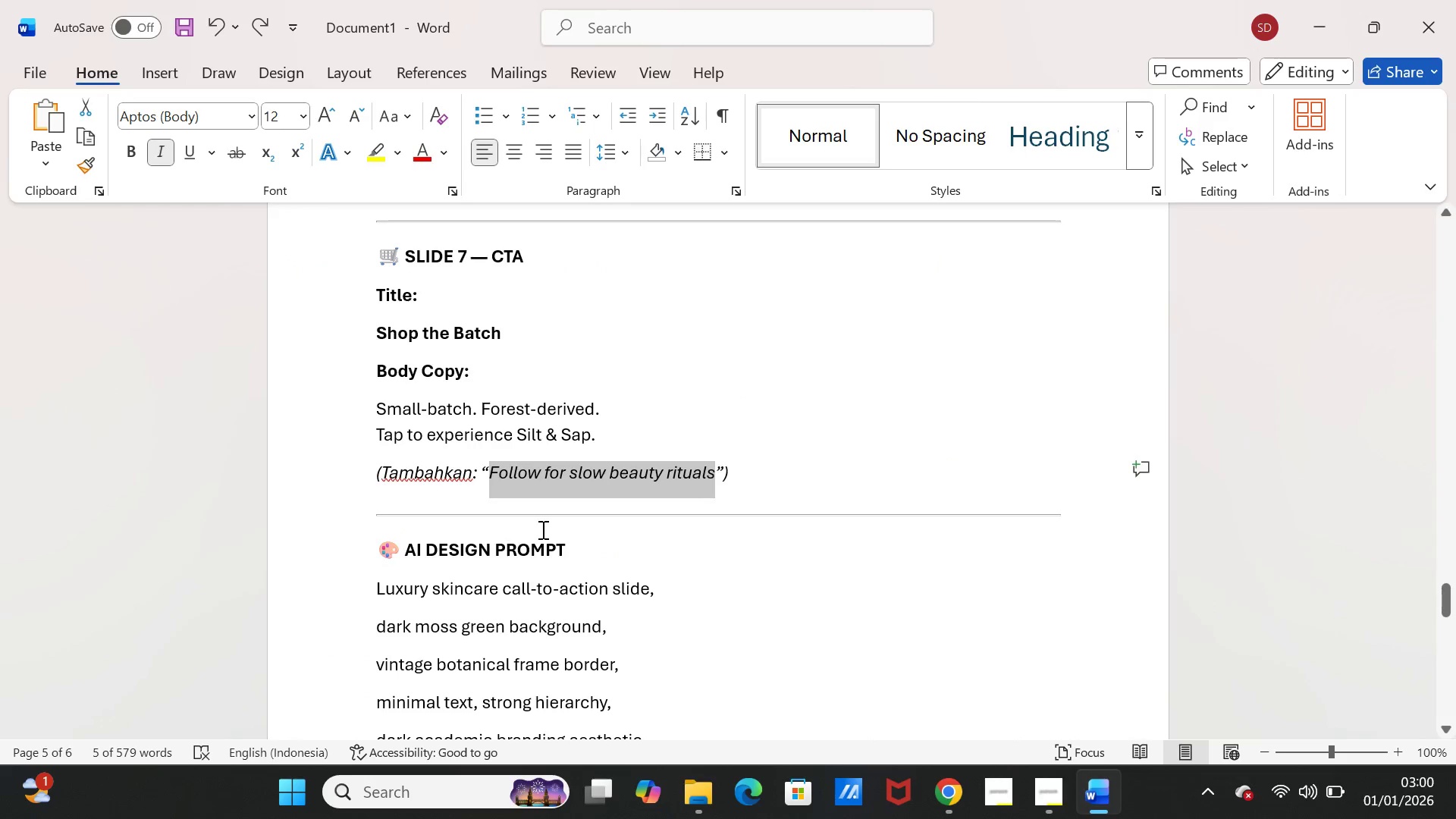 
scroll: coordinate [643, 544], scroll_direction: down, amount: 15.0
 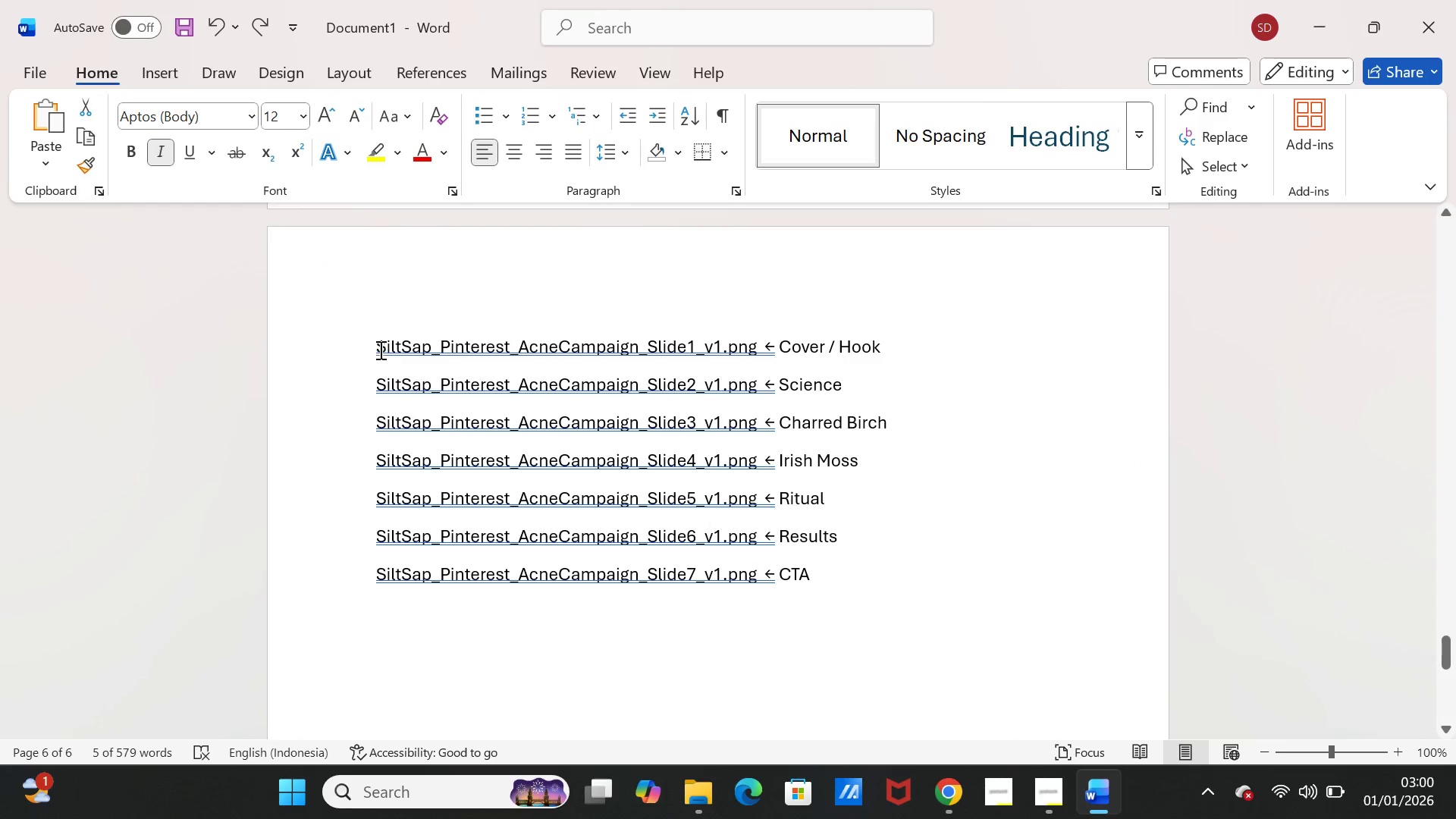 
left_click_drag(start_coordinate=[376, 347], to_coordinate=[874, 340])
 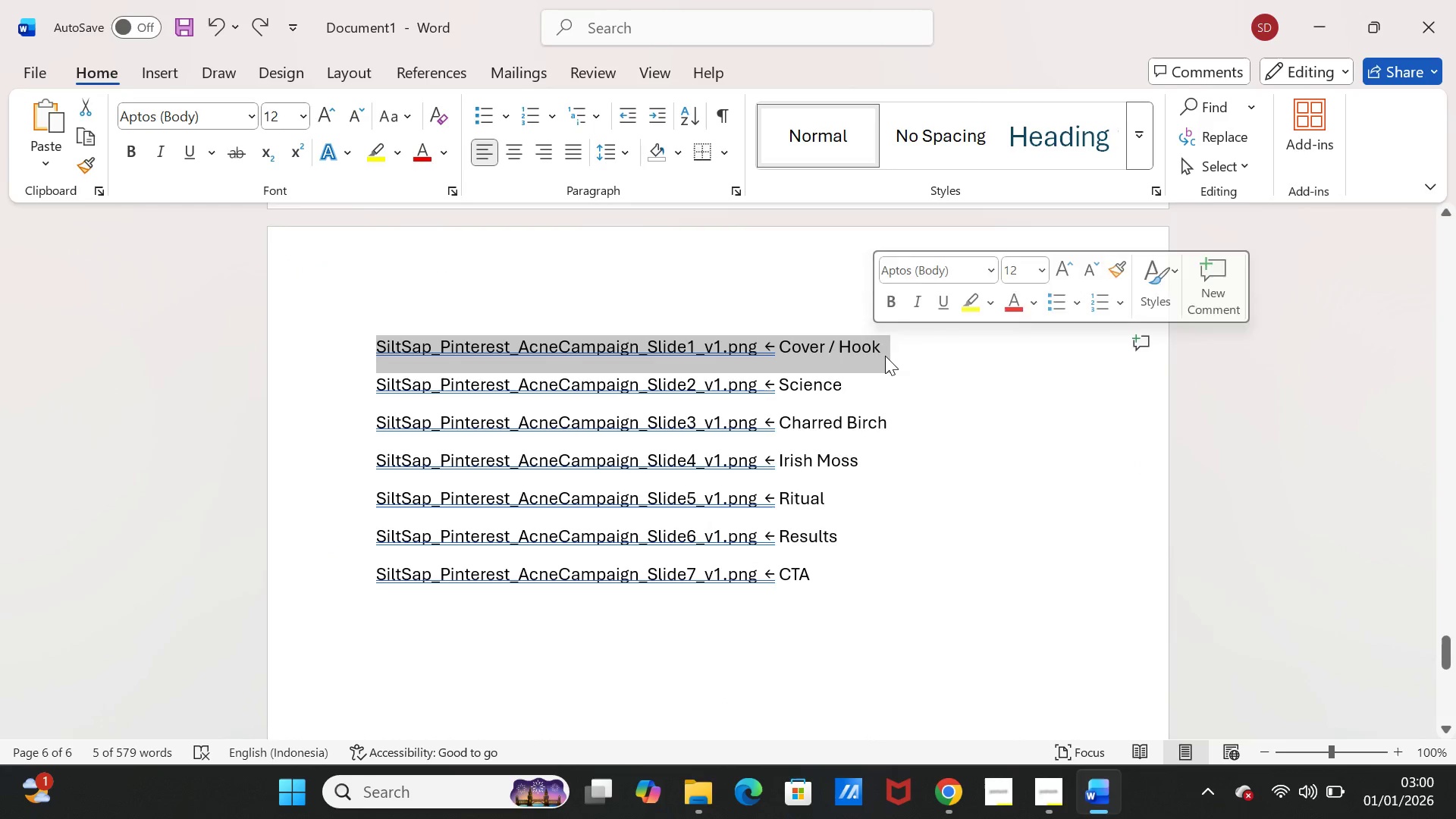 
key(Control+C)
 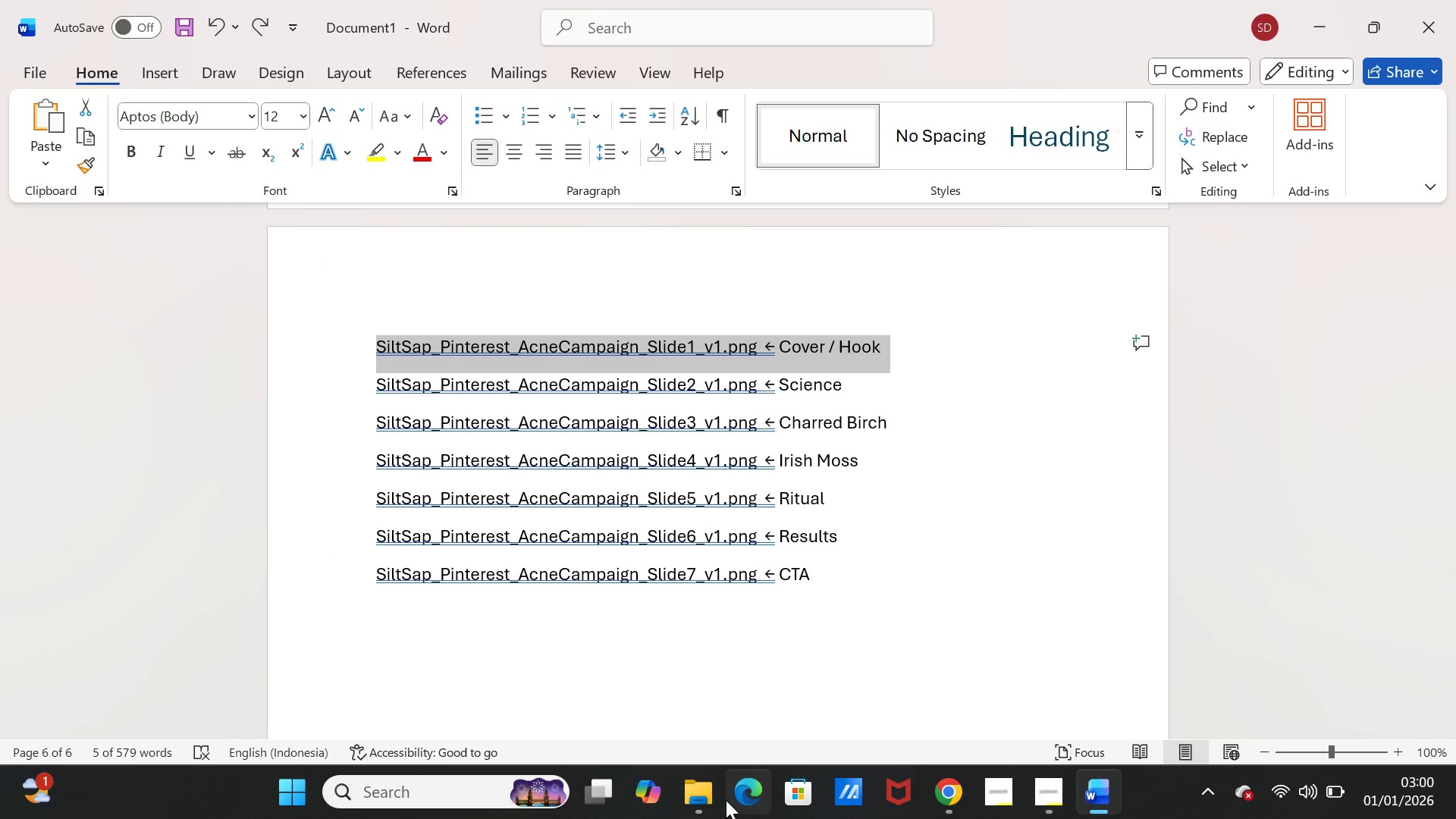 
left_click([702, 792])
 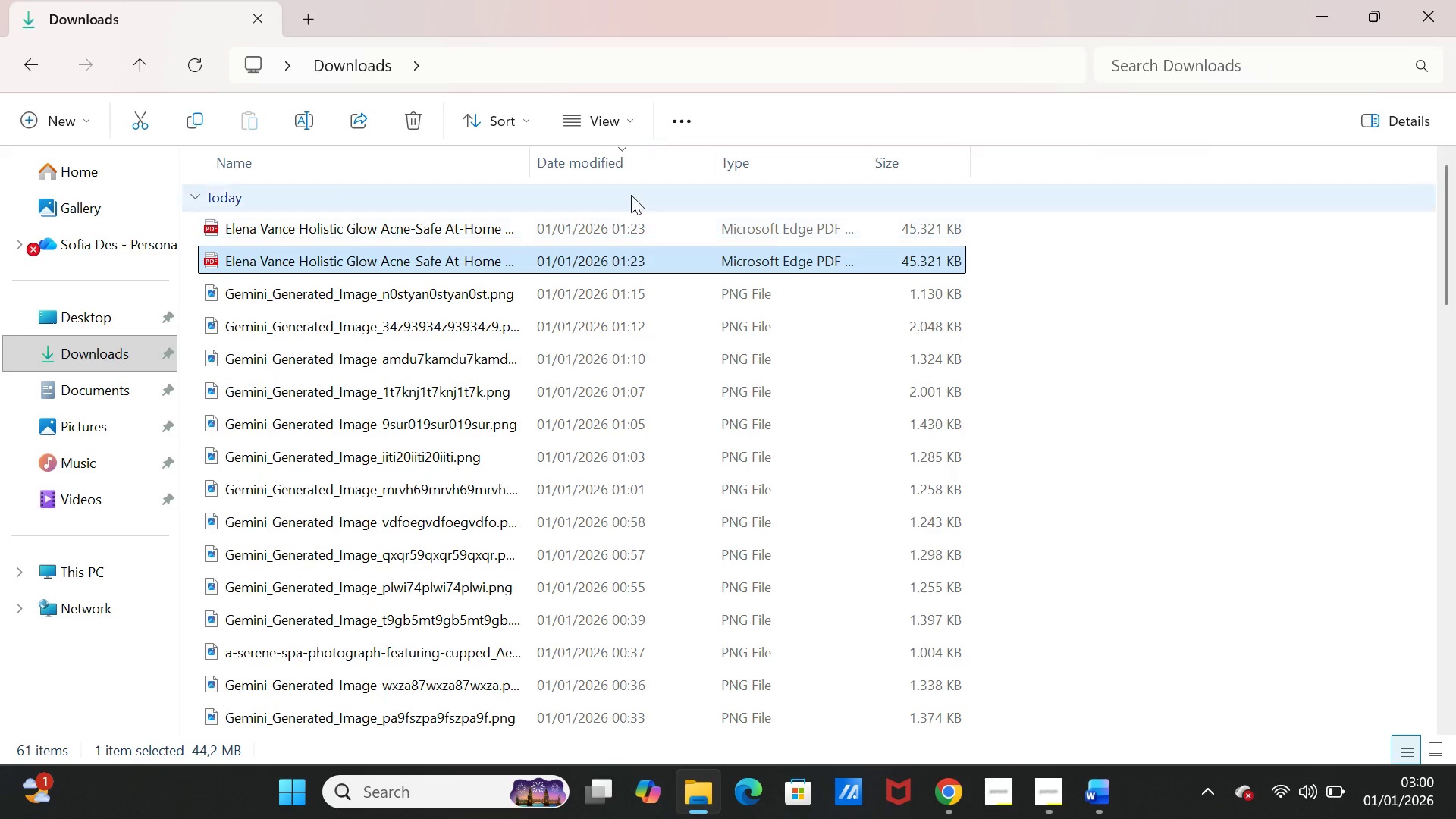 
left_click([626, 156])
 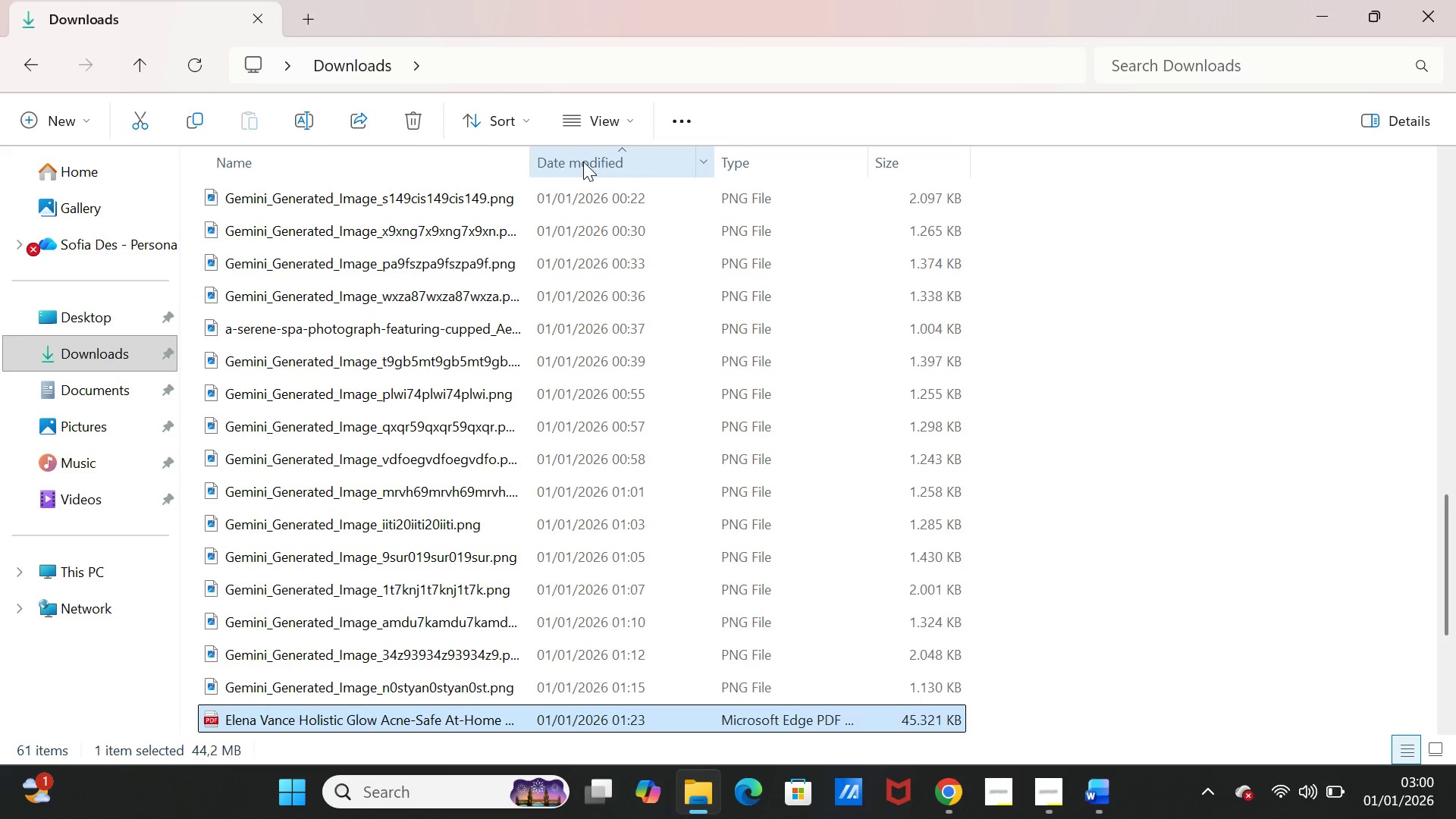 
left_click([583, 162])
 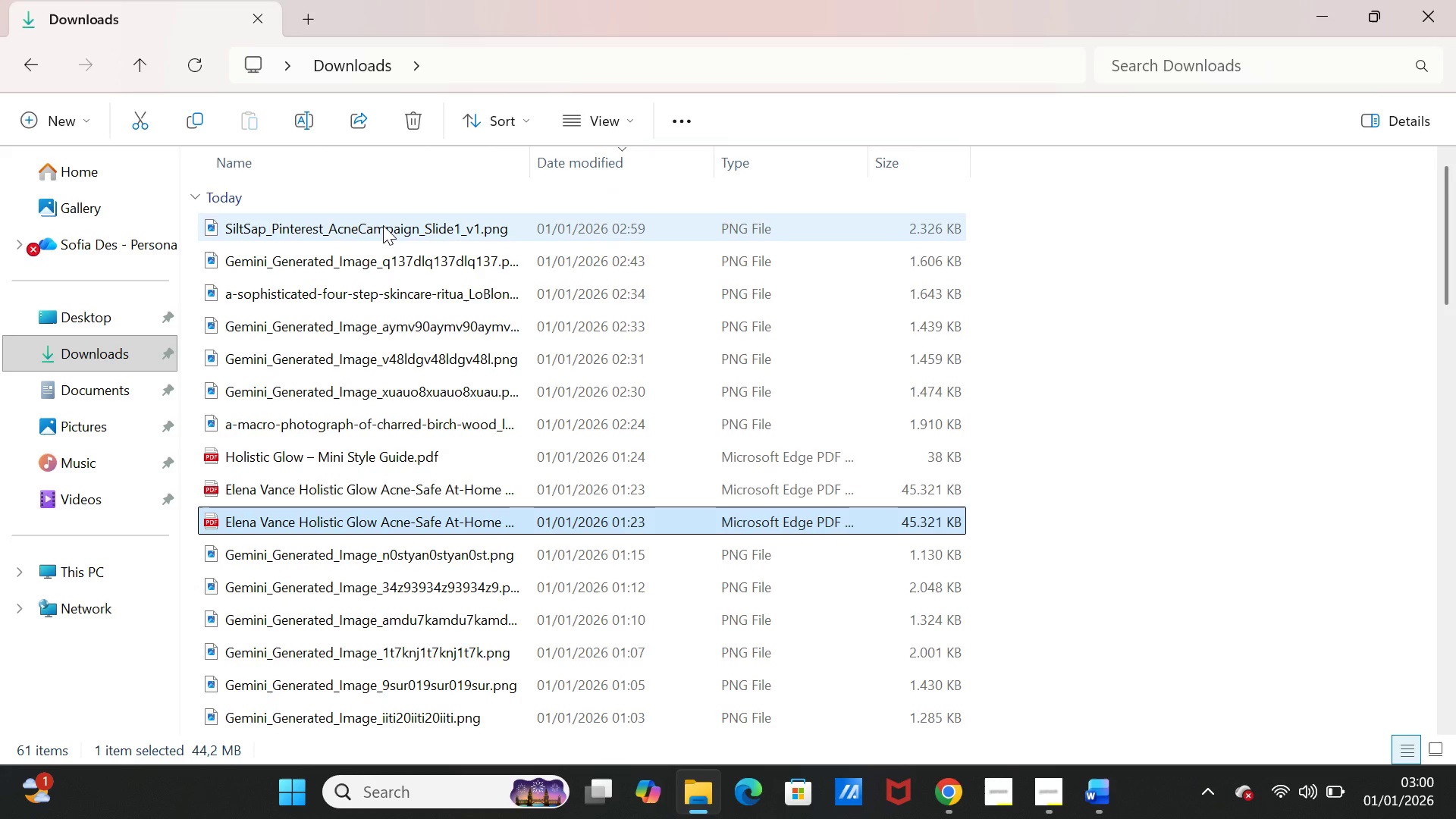 
left_click([383, 225])
 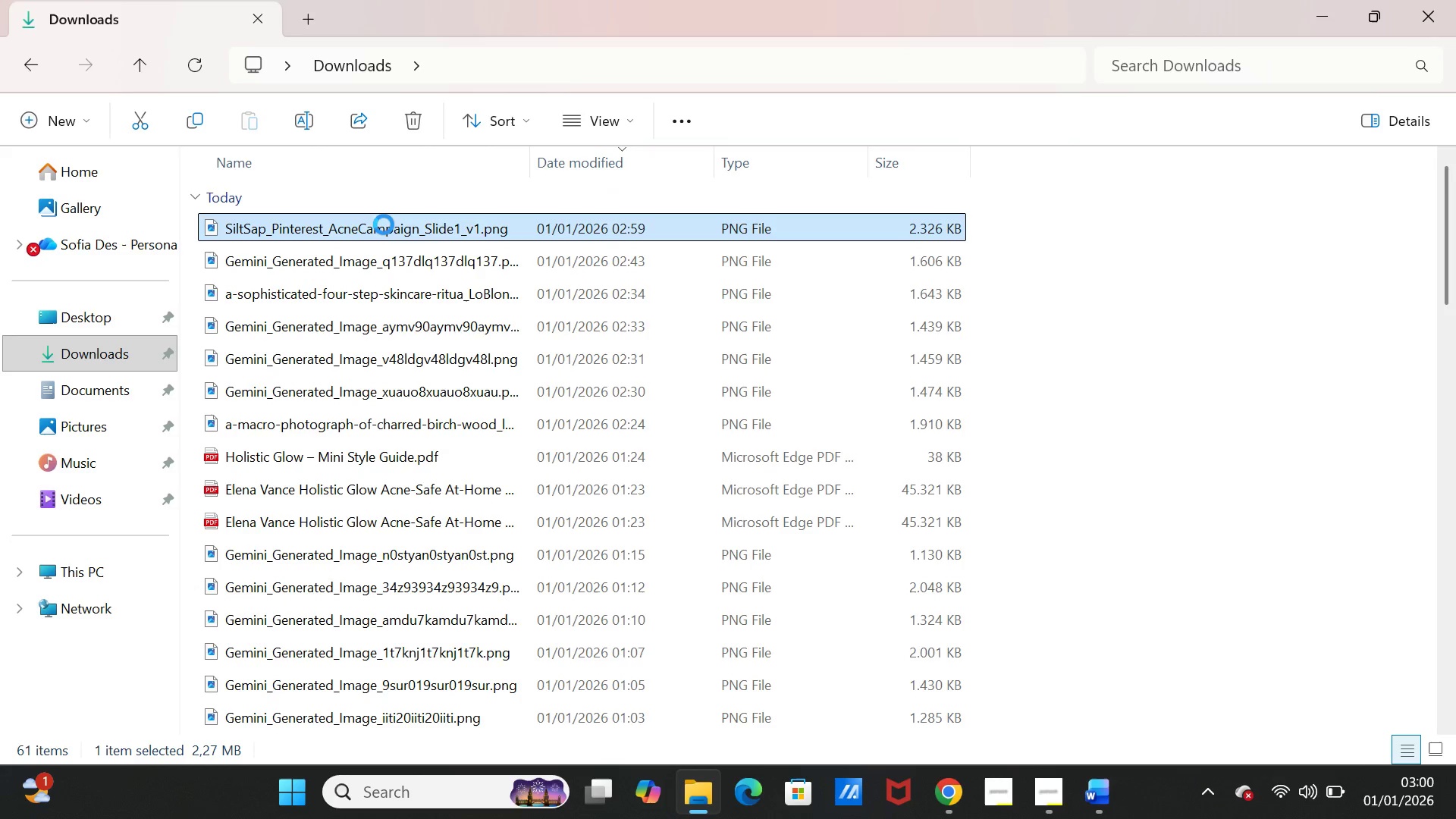 
right_click([384, 224])
 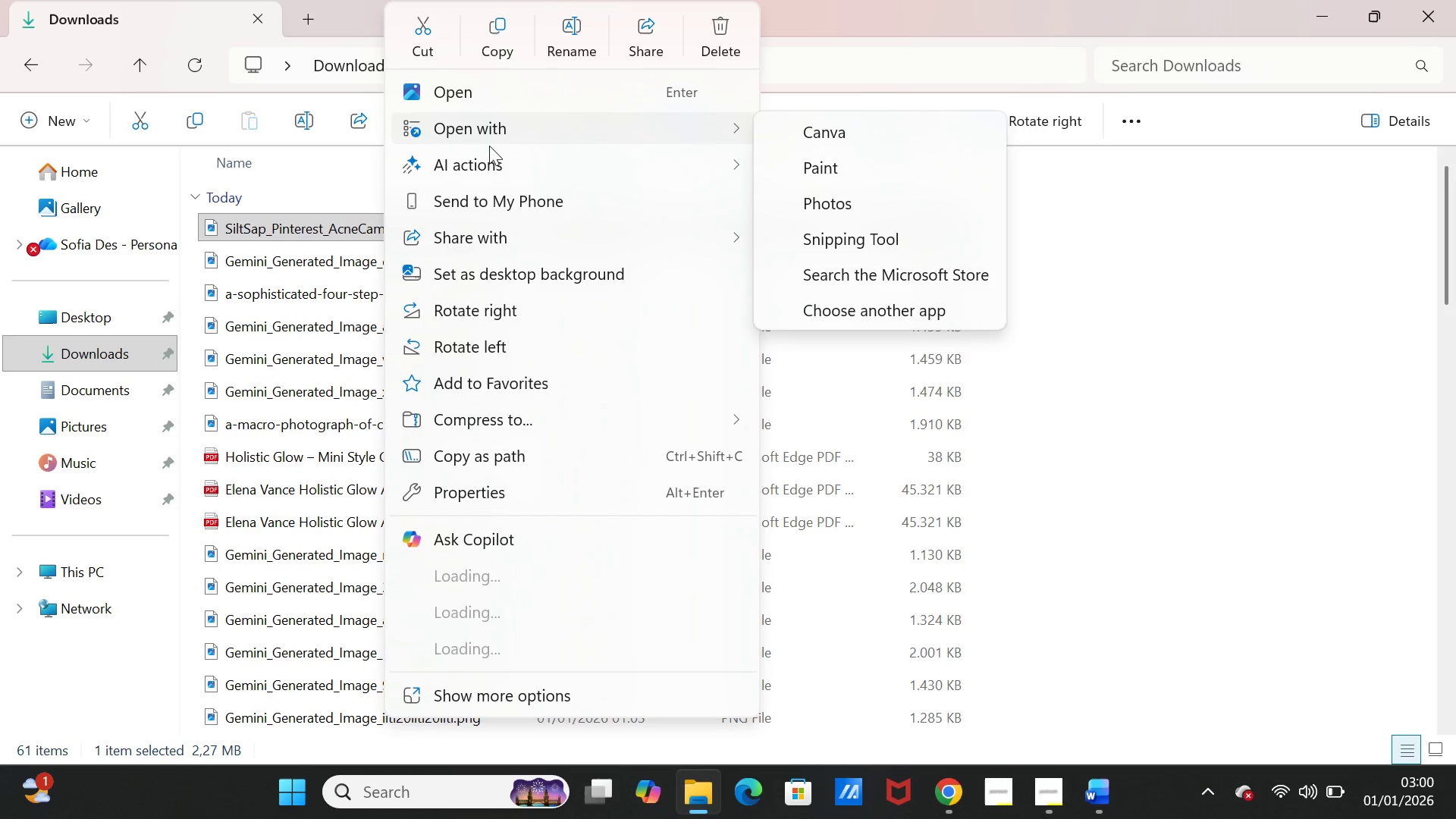 
left_click([575, 37])
 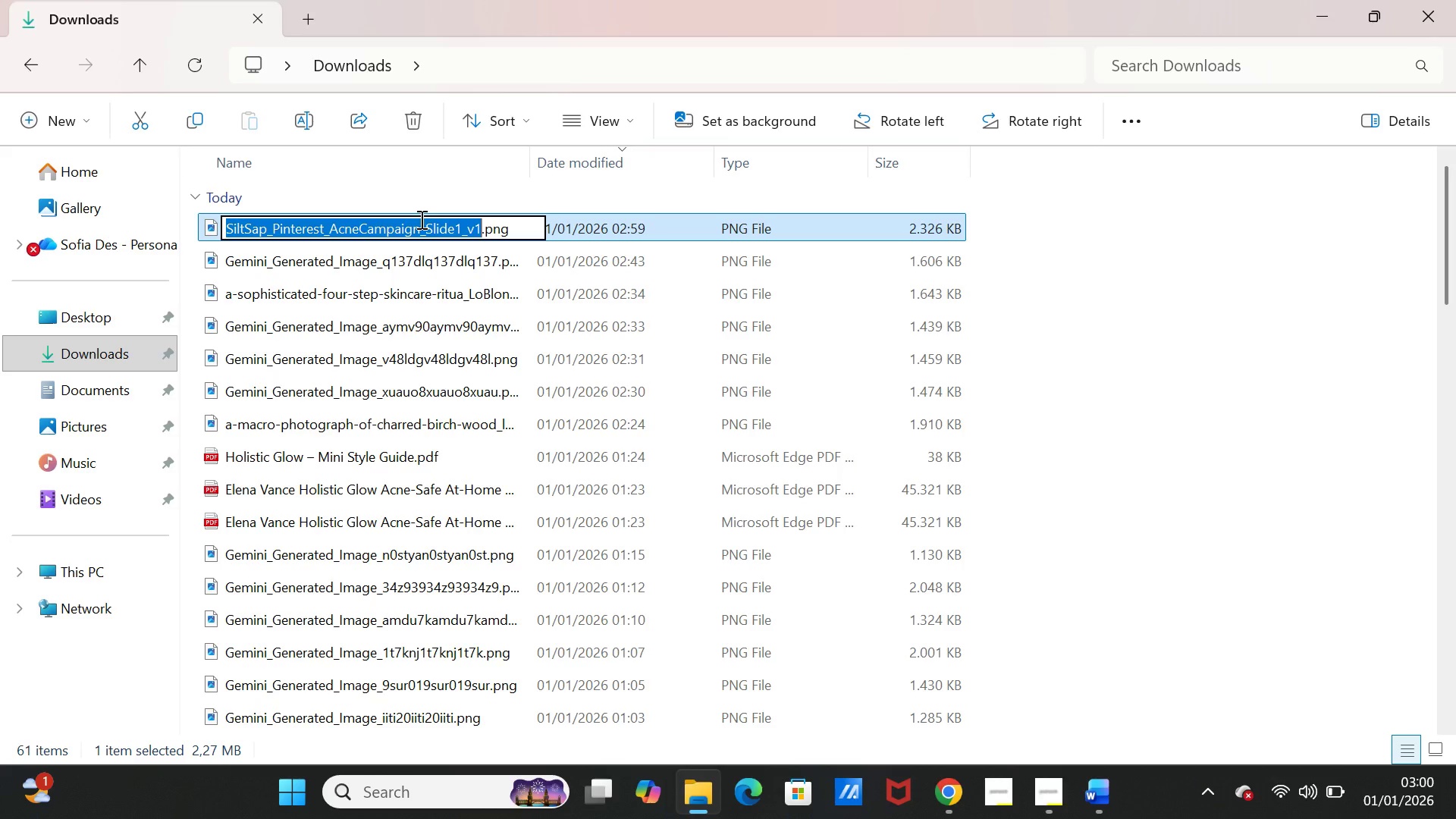 
key(Control+V)
 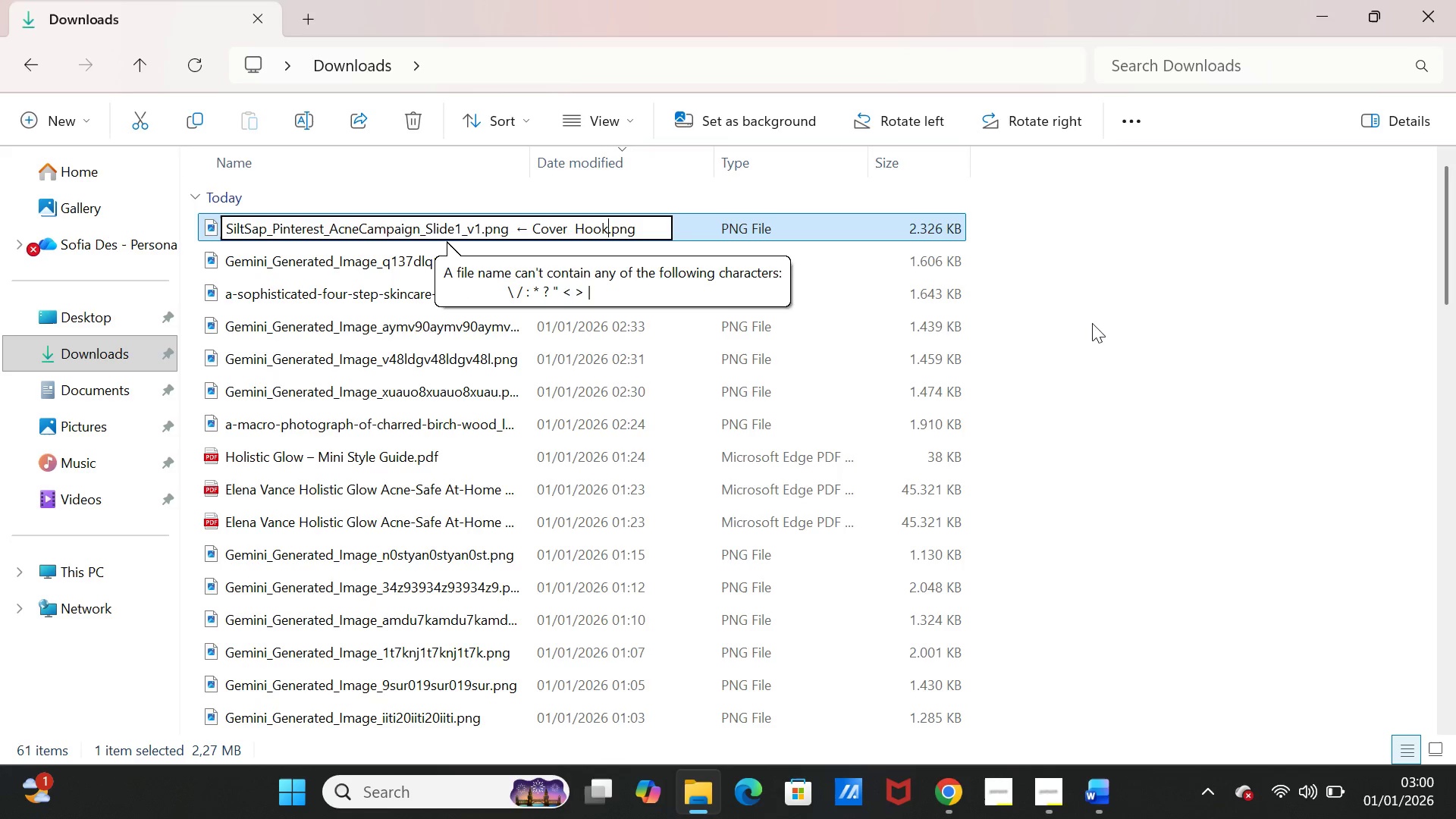 
left_click([1143, 347])
 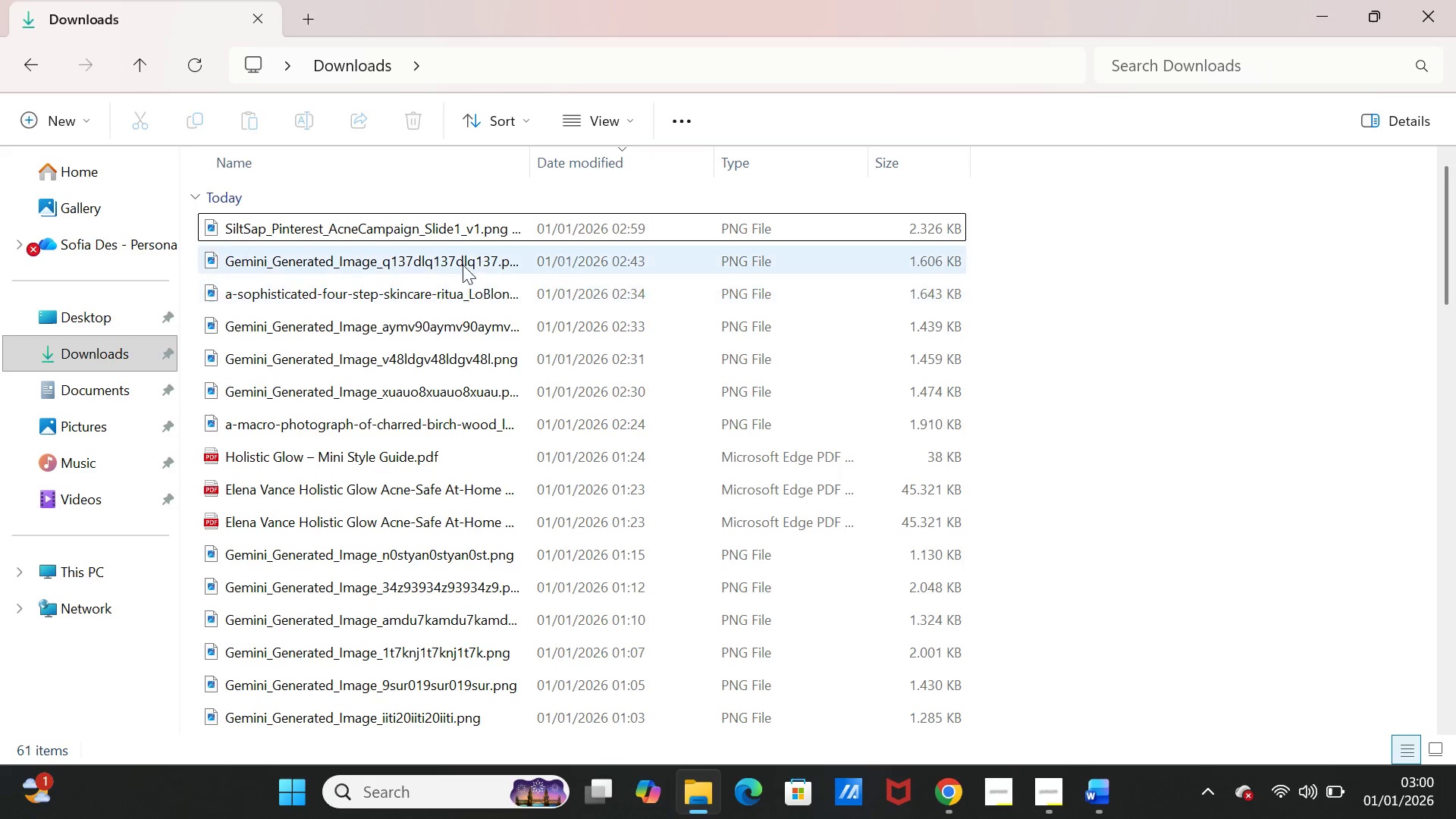 
left_click([428, 221])
 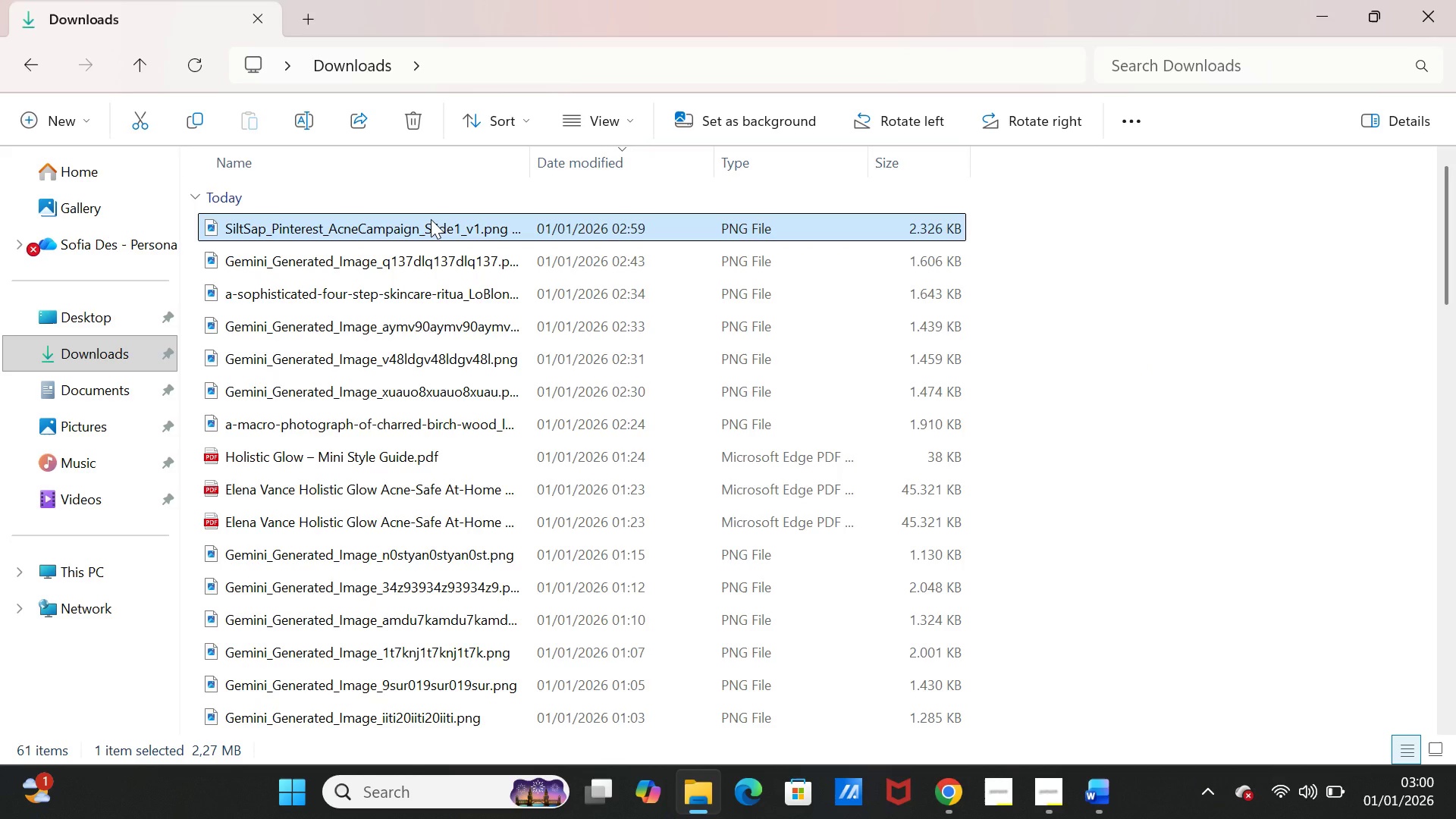 
double_click([431, 219])
 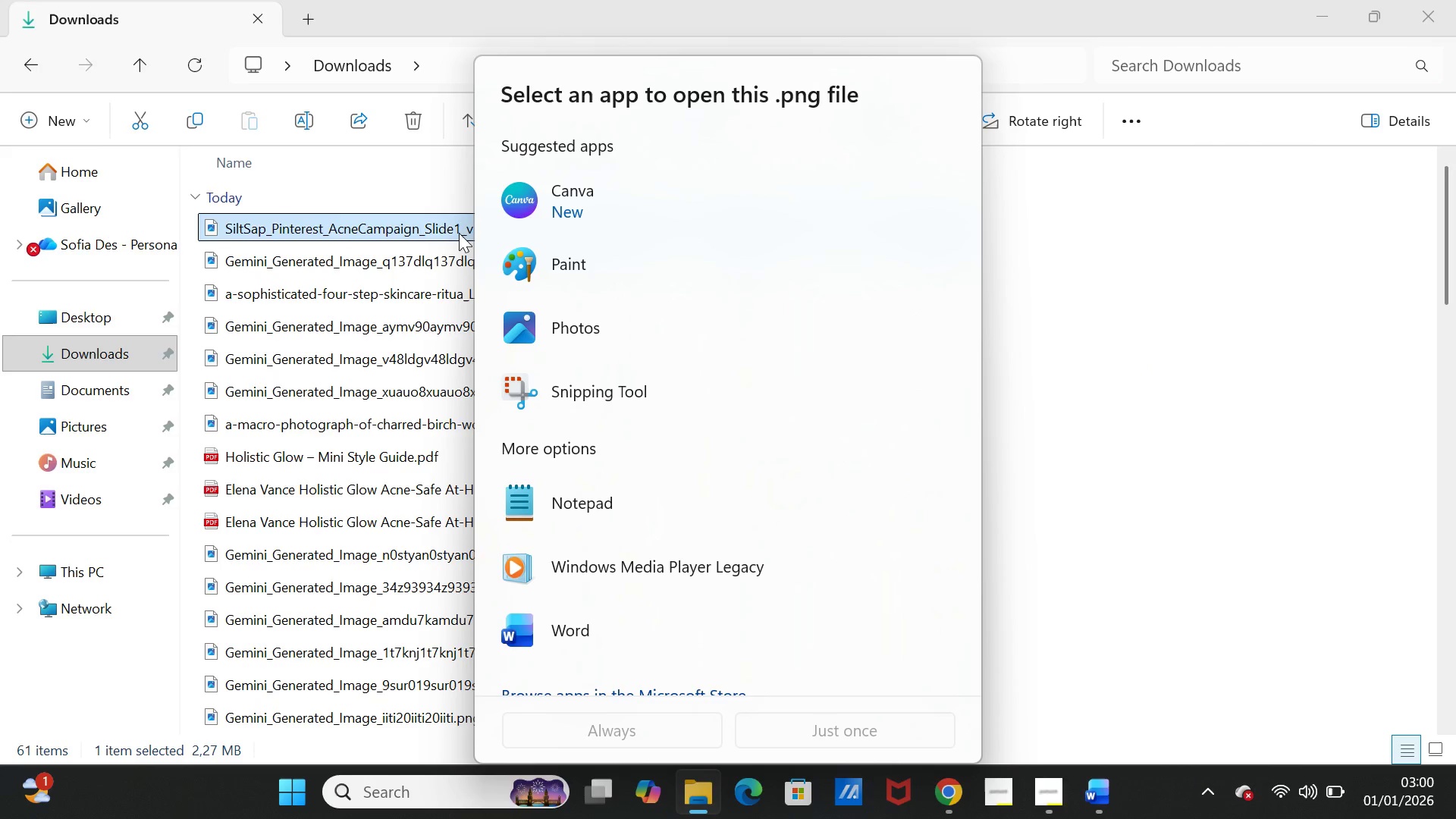 
left_click([1171, 320])
 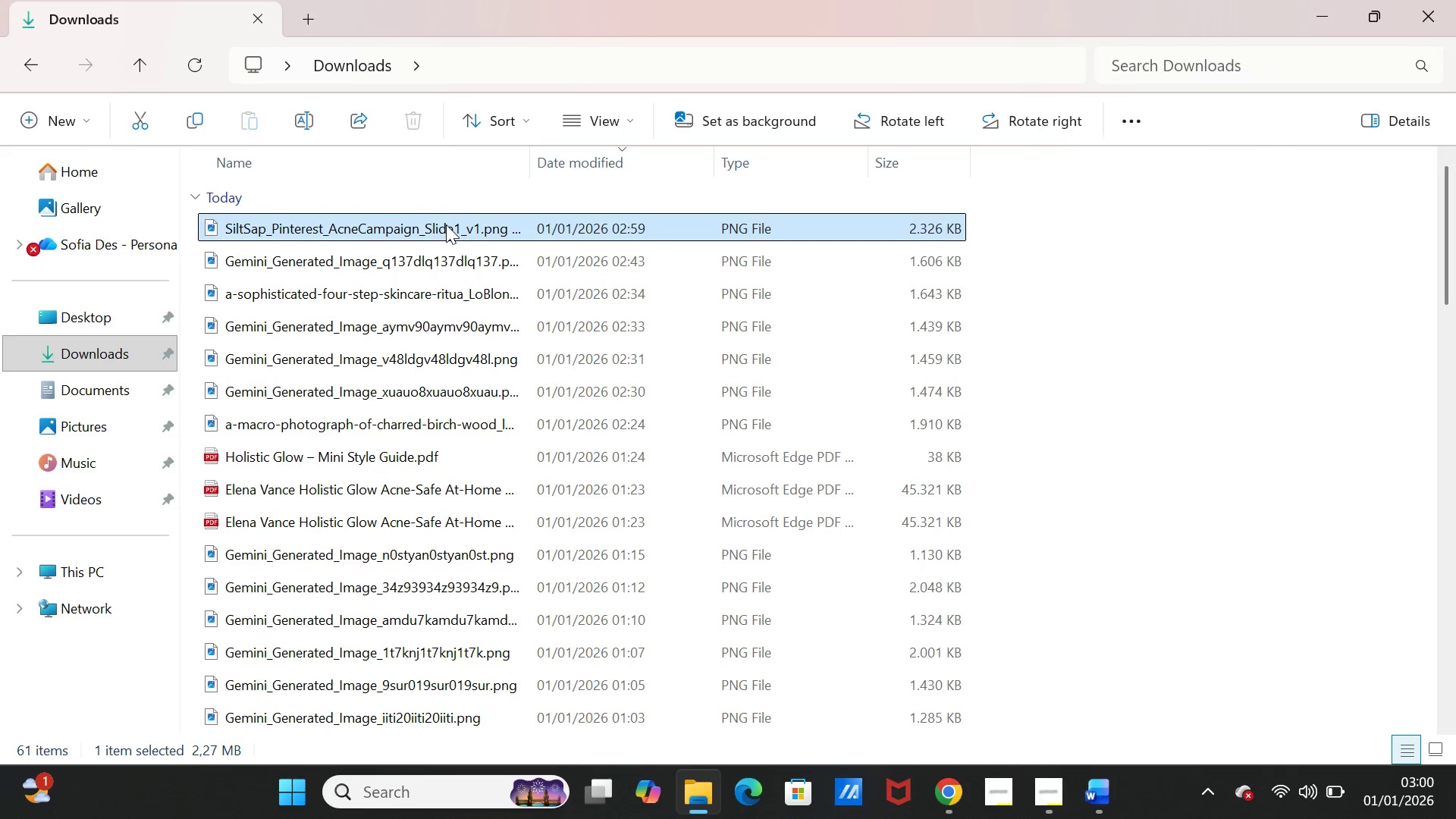 
right_click([446, 224])
 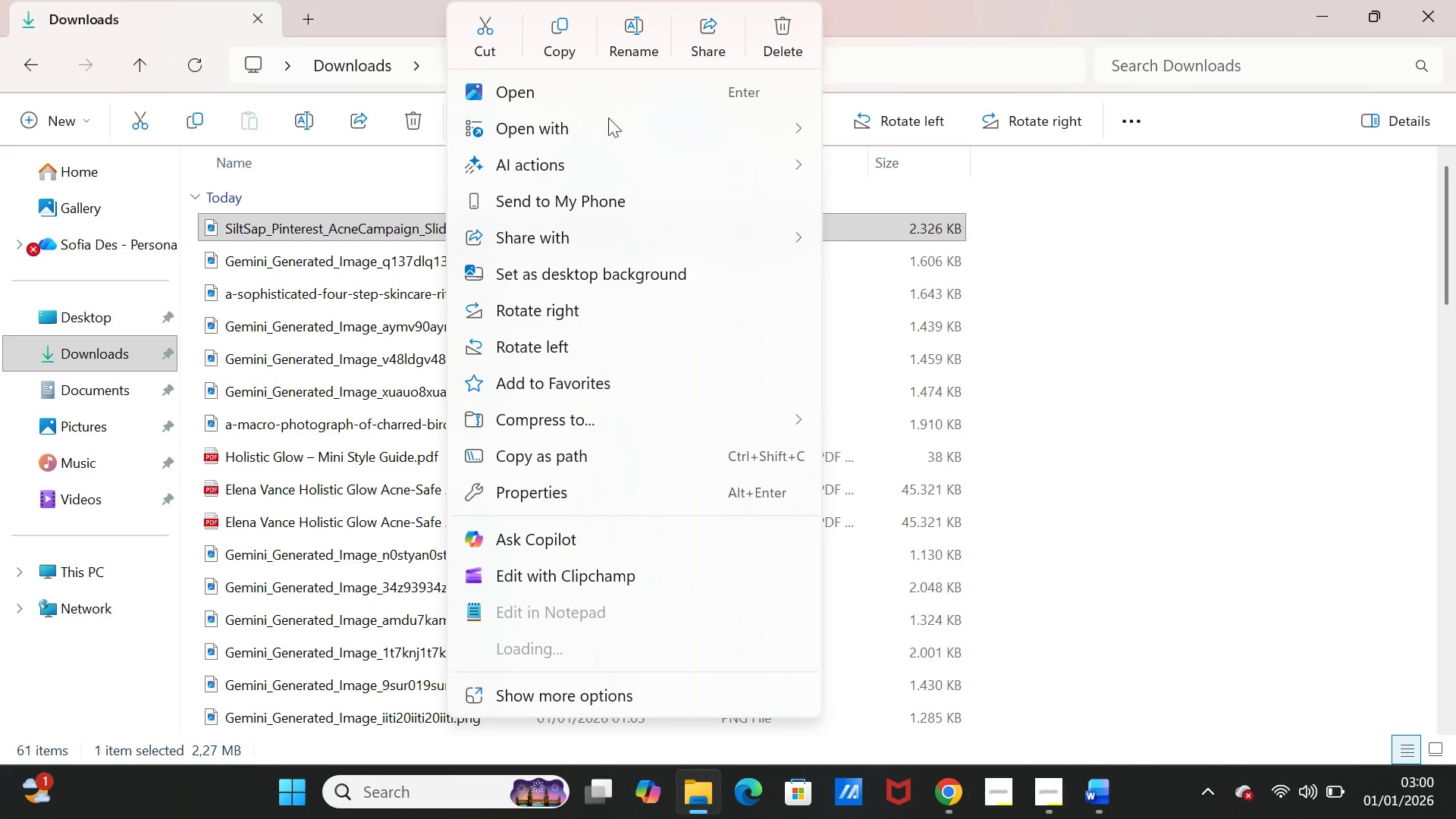 
left_click([629, 50])
 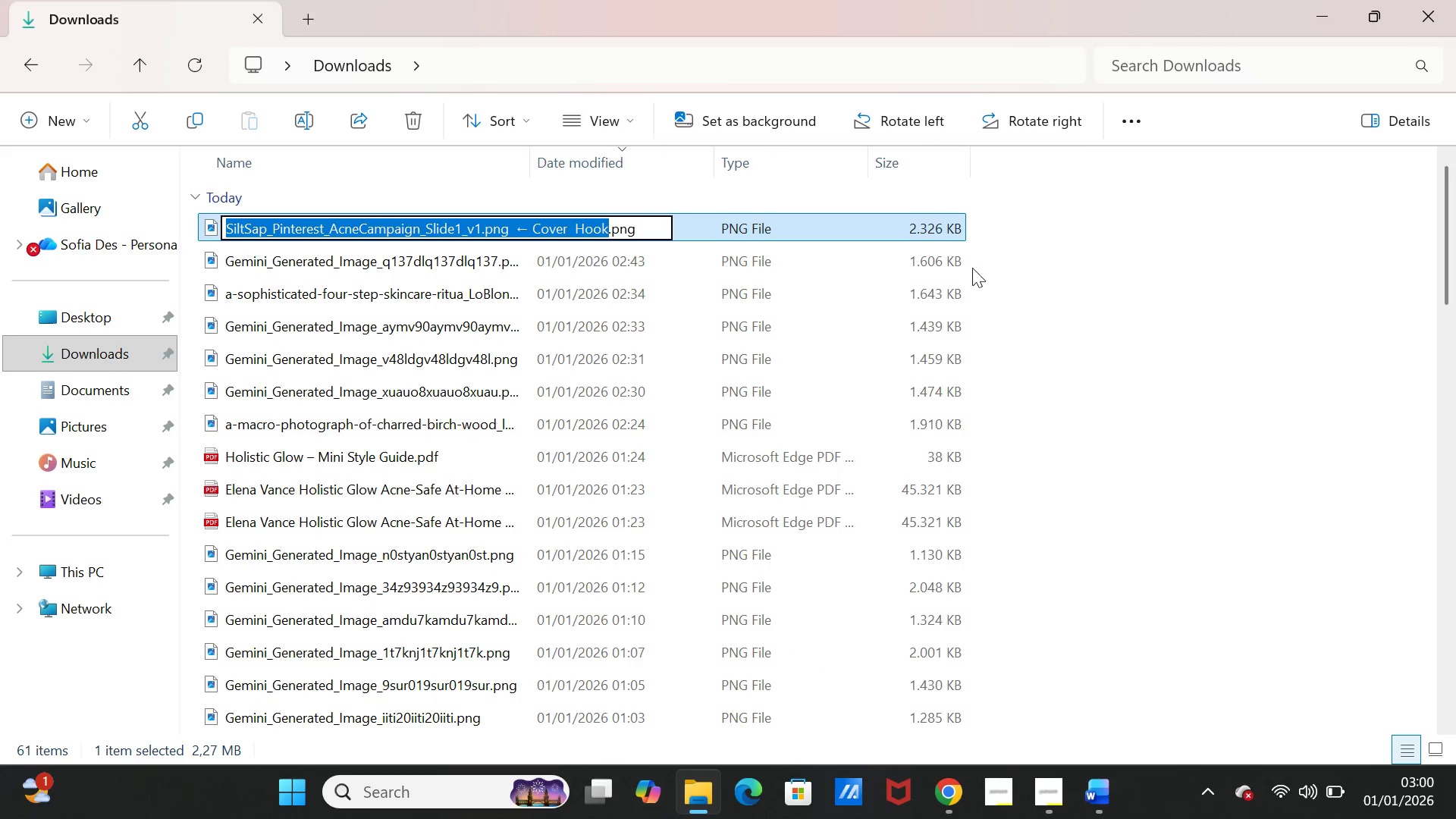 
left_click([1134, 419])
 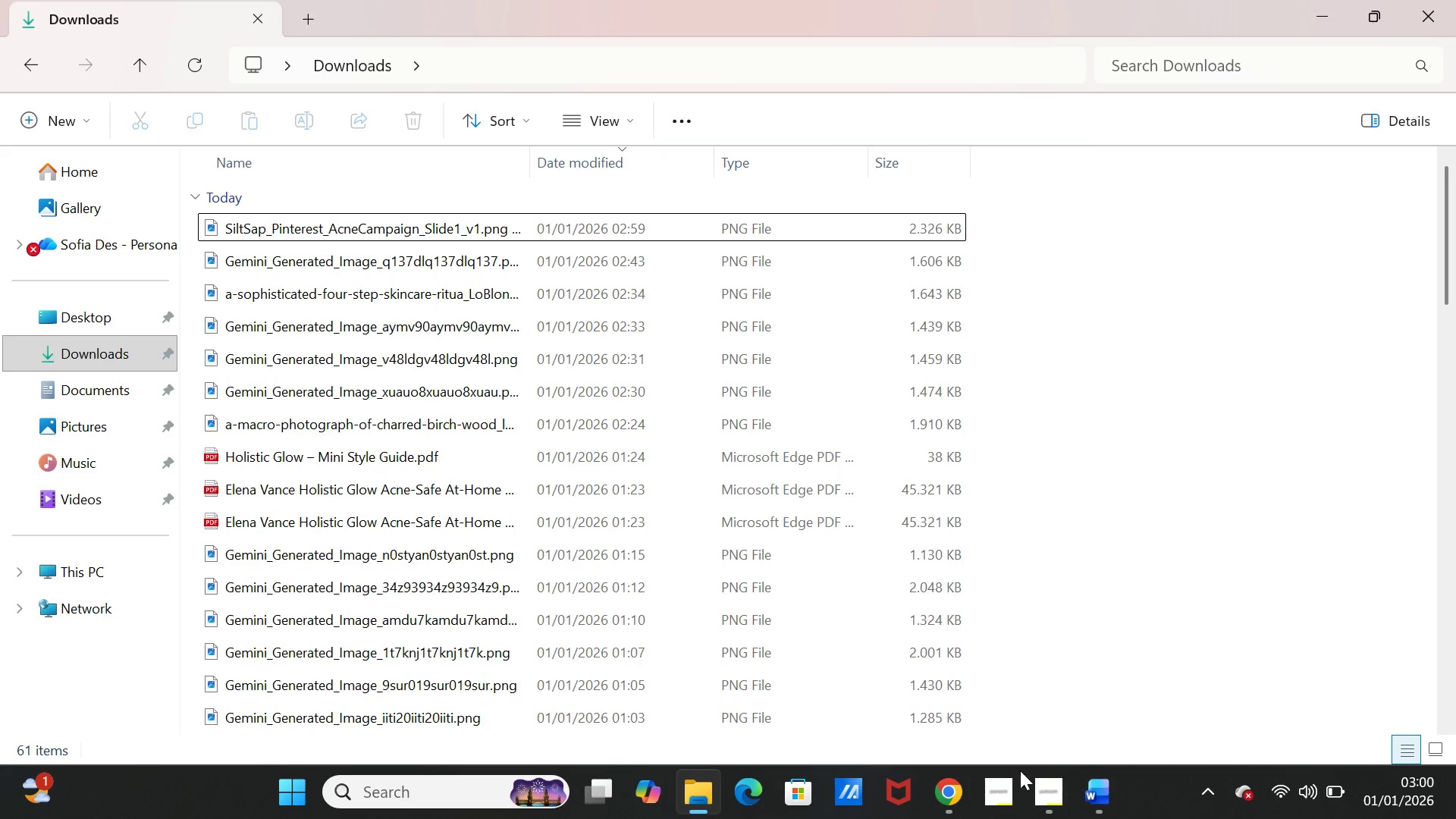 
left_click([1055, 792])